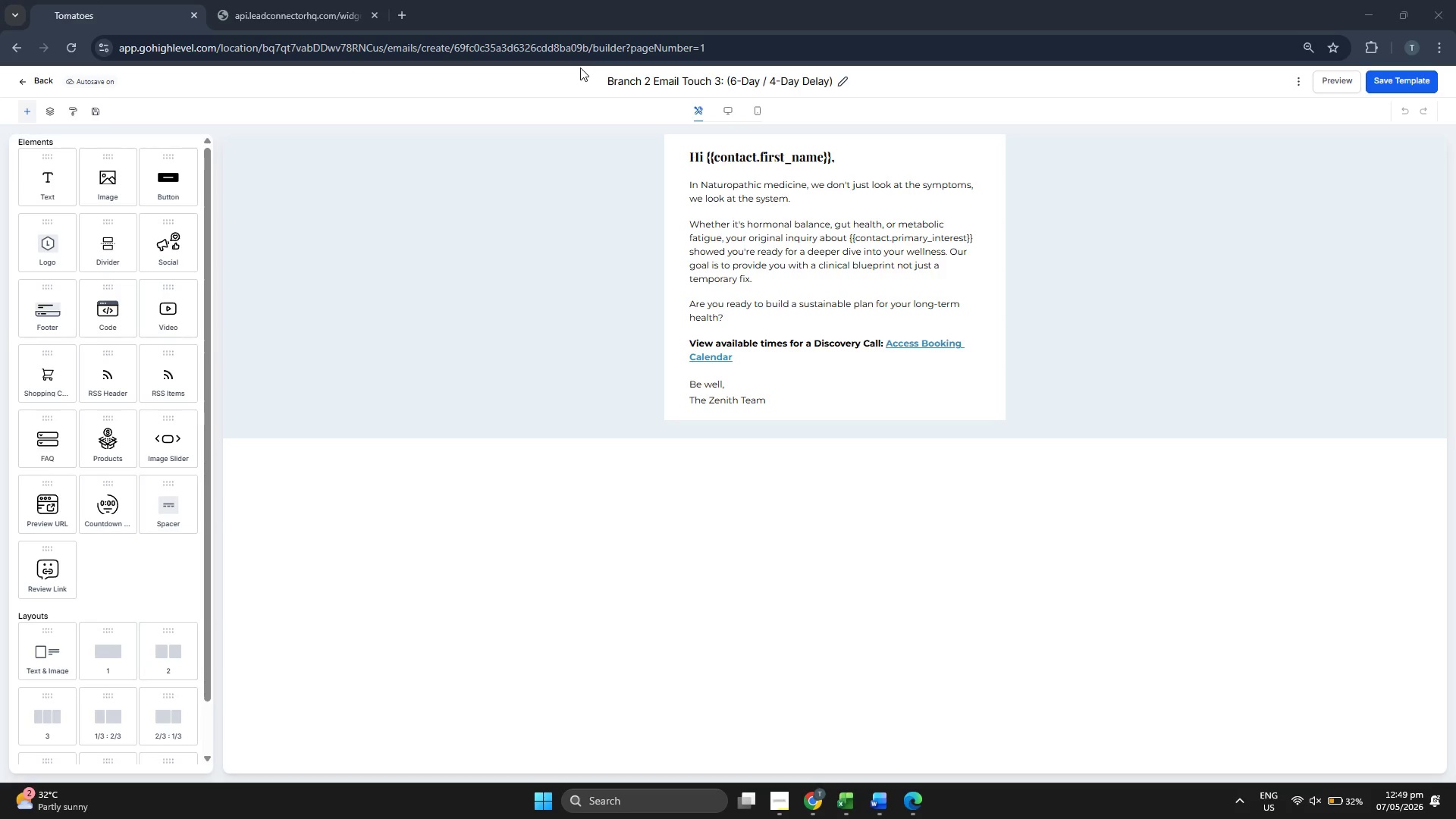 
left_click_drag(start_coordinate=[580, 67], to_coordinate=[1061, 463])
 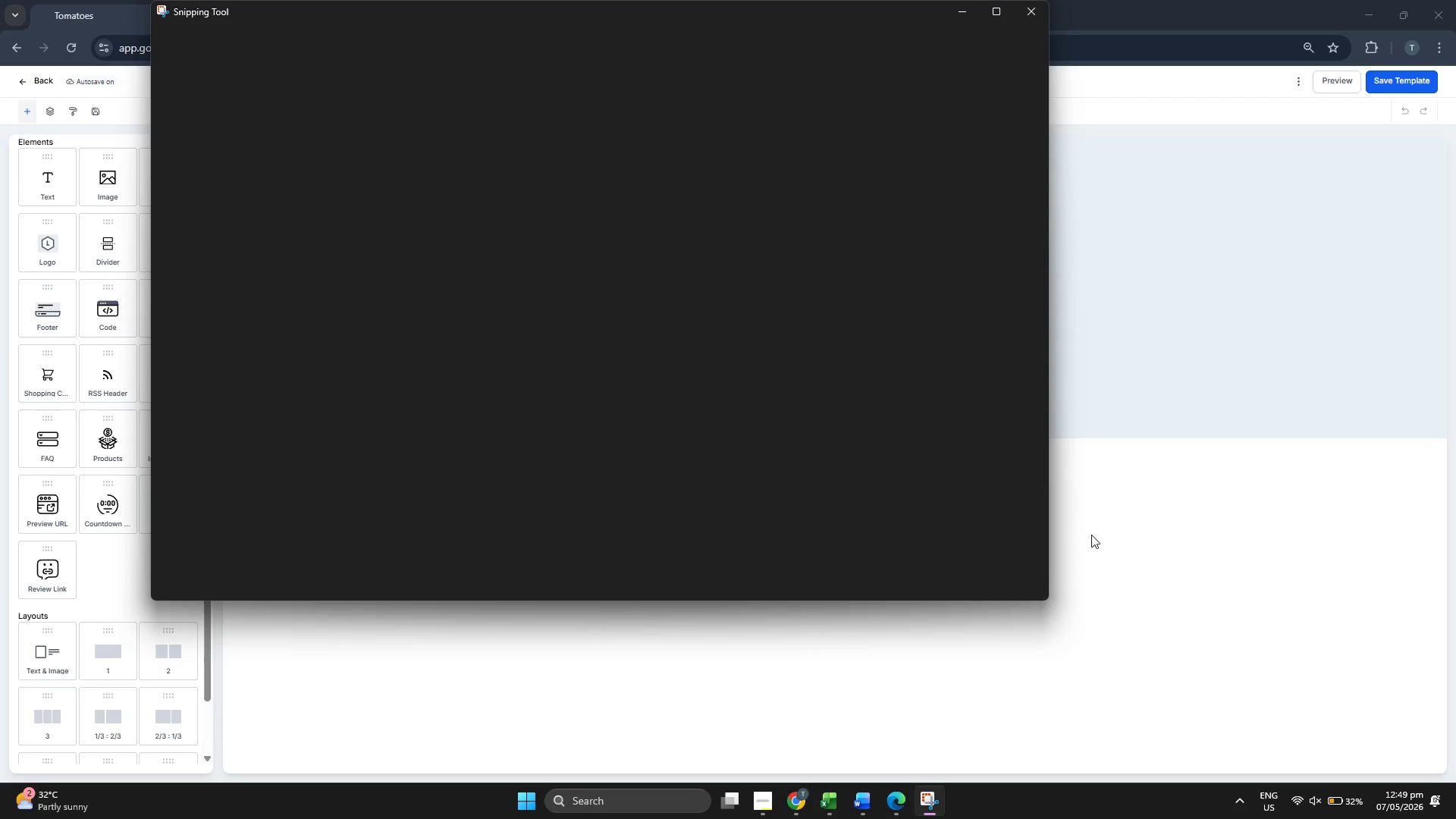 
left_click([1159, 520])
 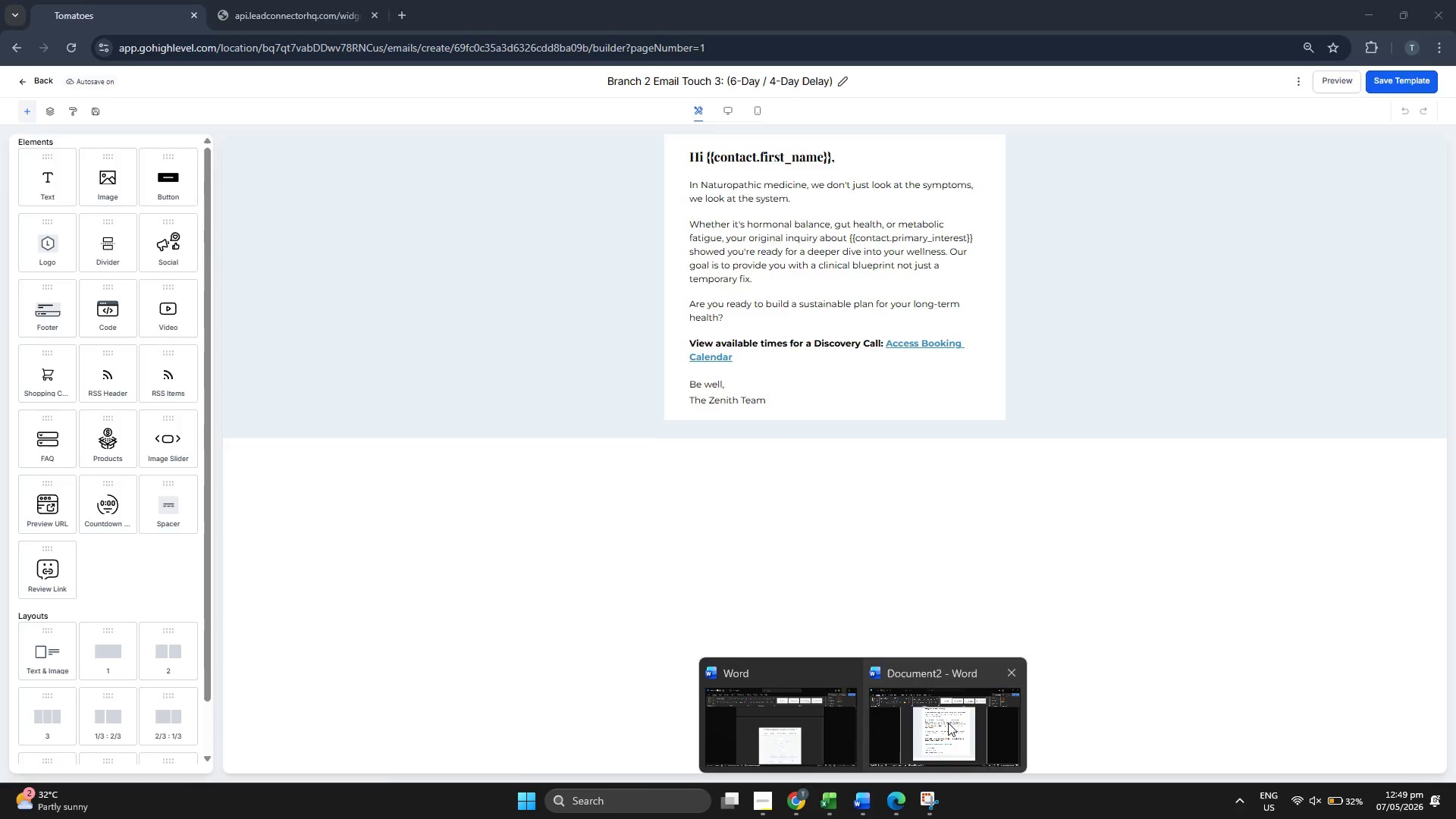 
scroll: coordinate [913, 605], scroll_direction: down, amount: 4.0
 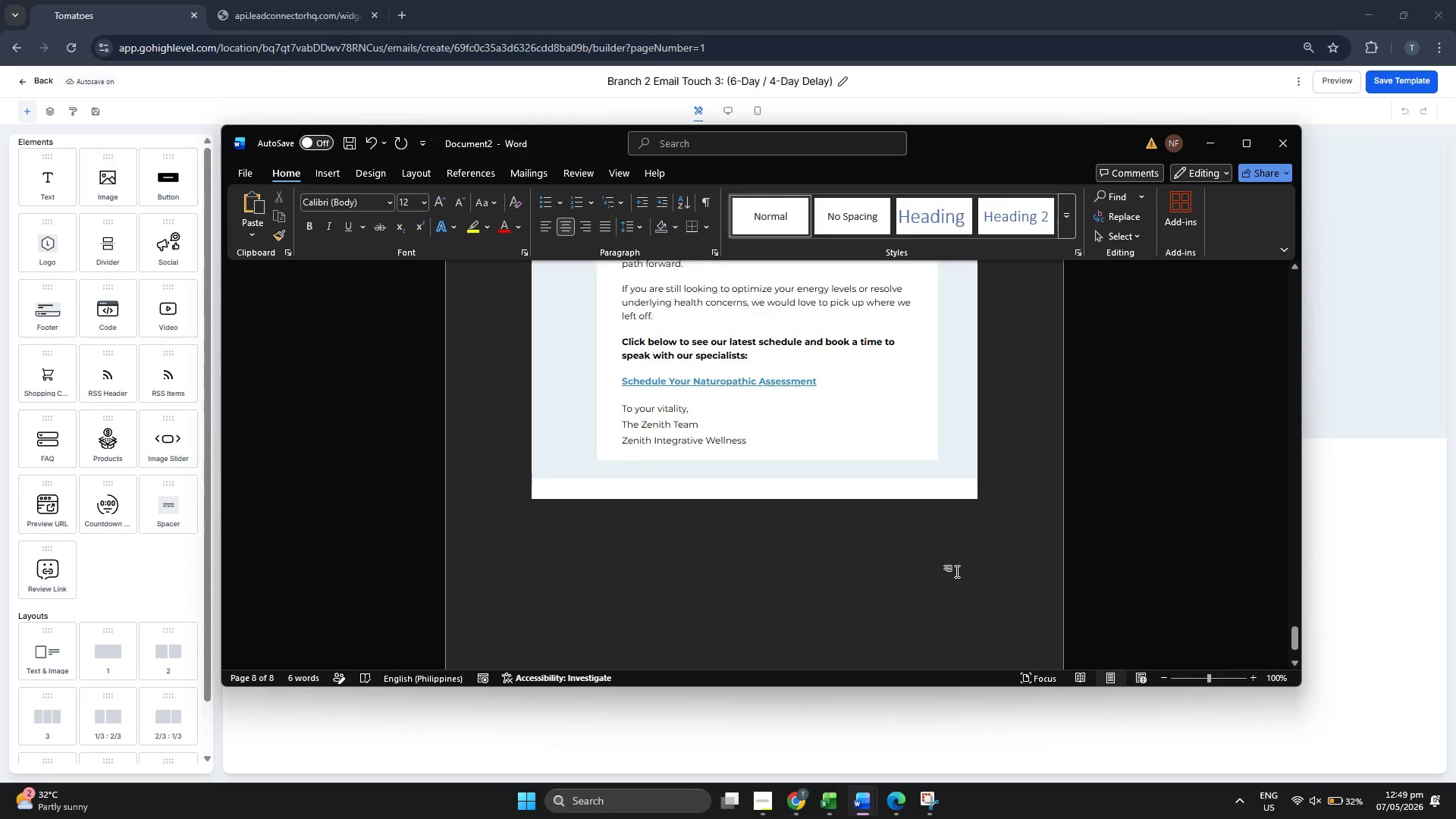 
key(Enter)
 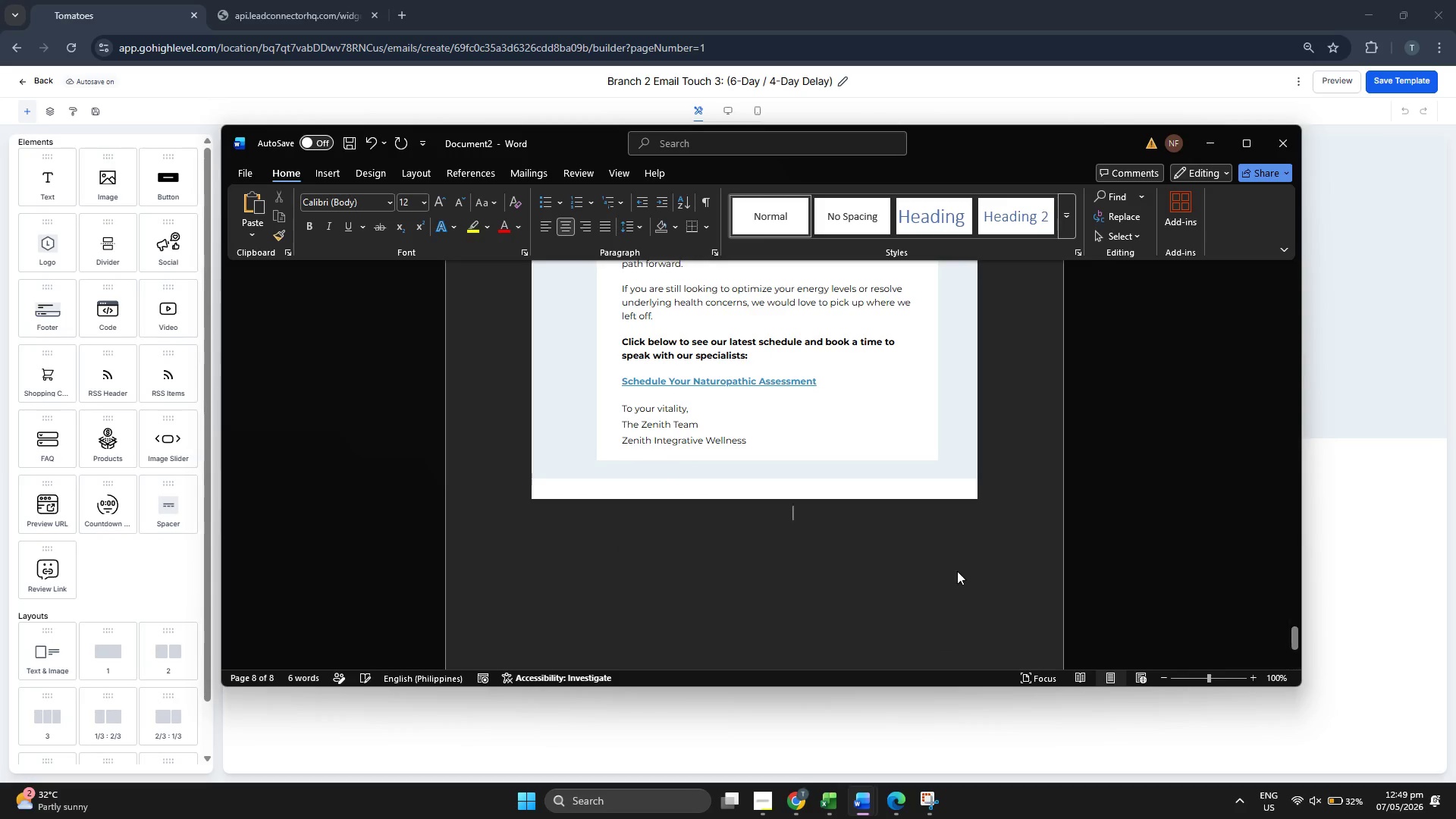 
key(Control+ControlLeft)
 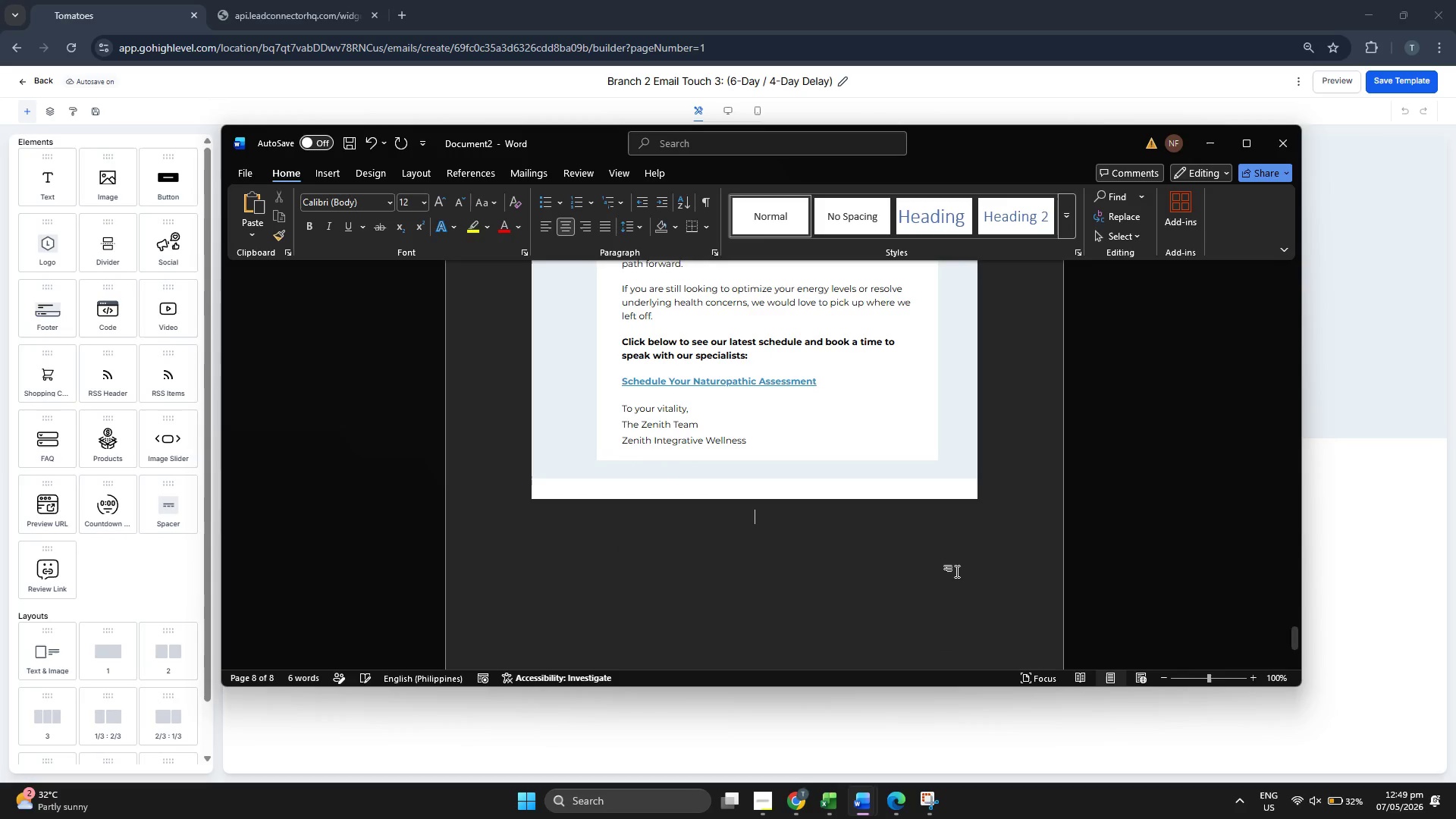 
key(Control+V)
 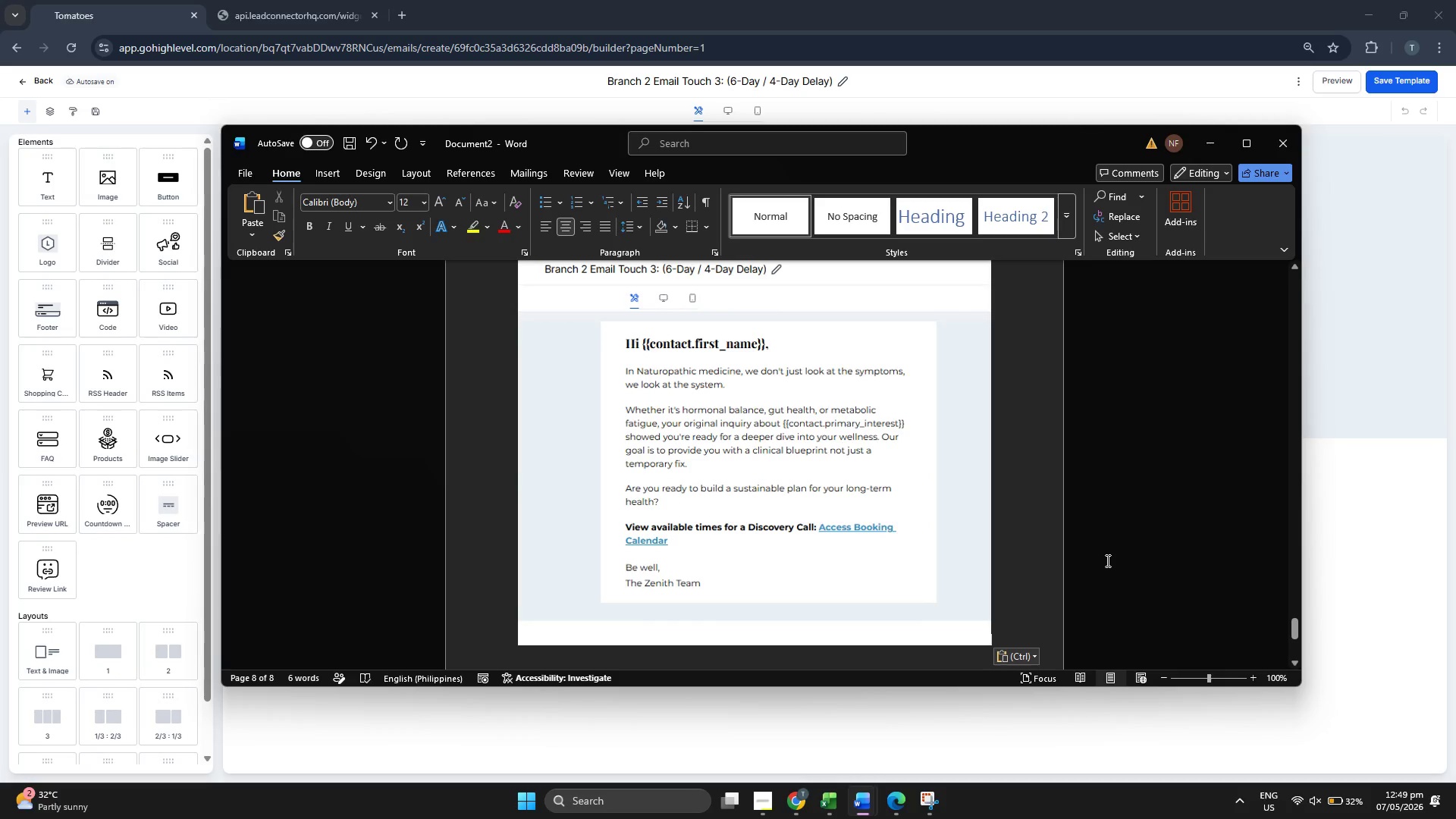 
key(Enter)
 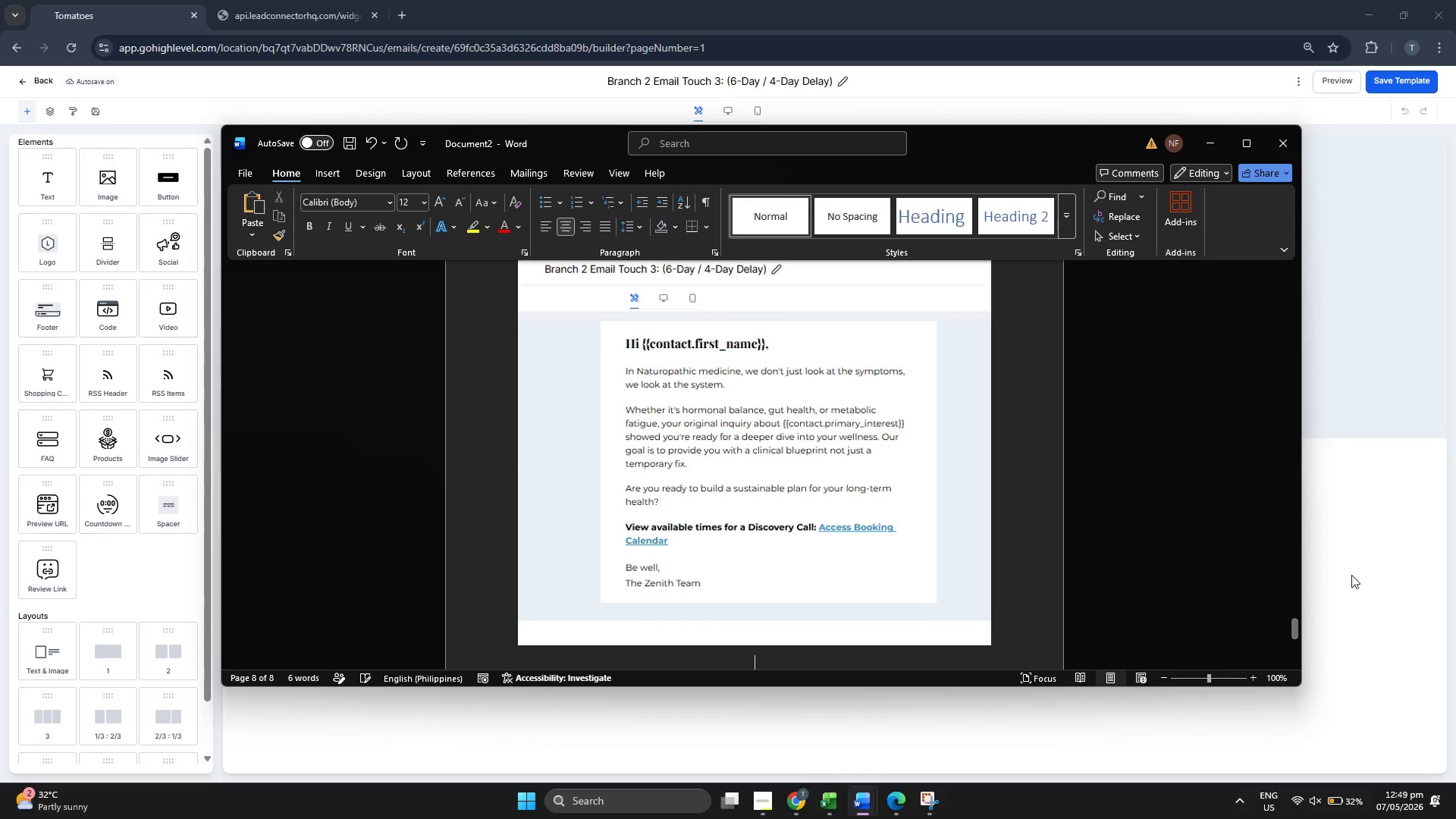 
left_click([1375, 549])
 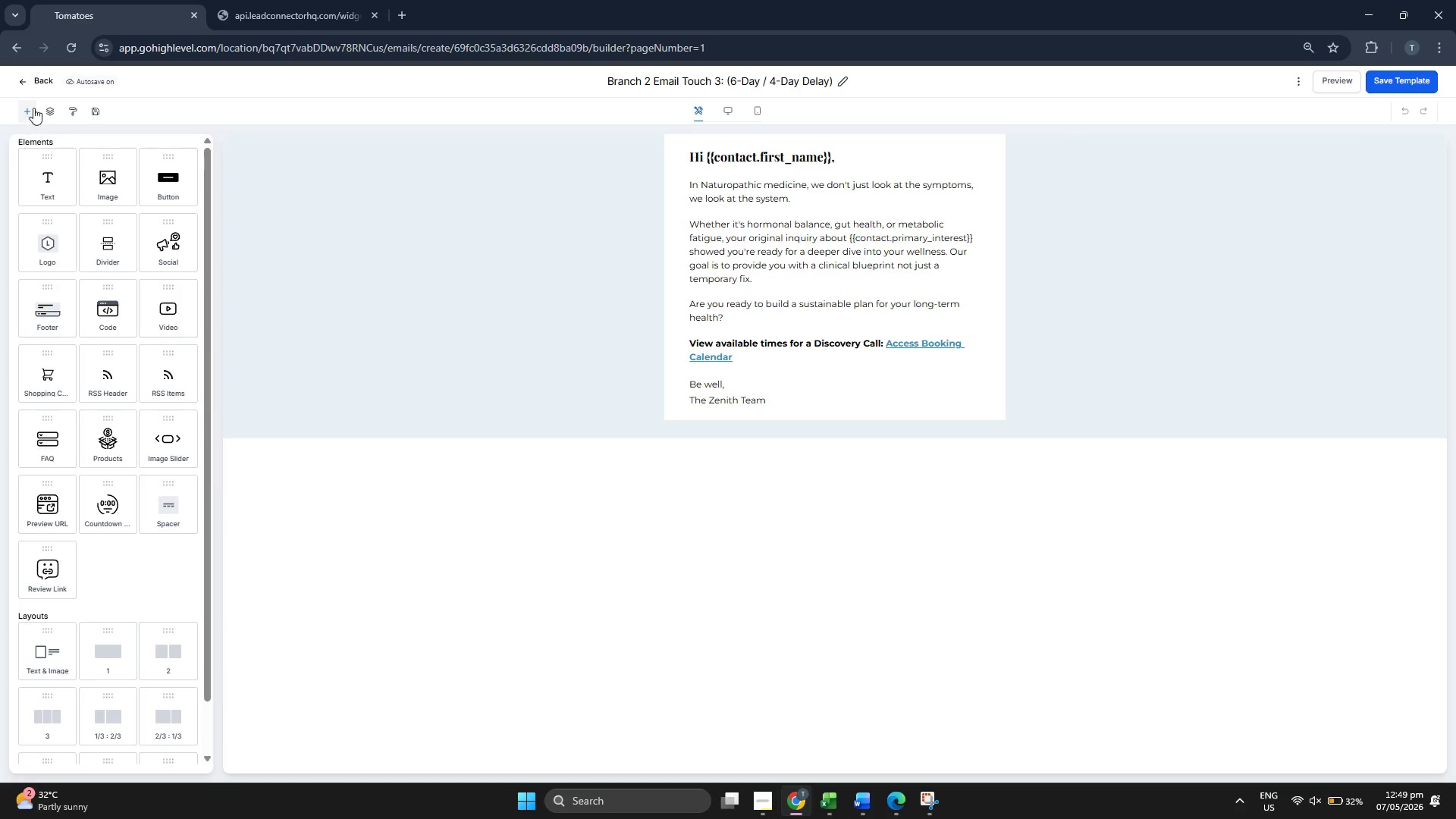 
left_click([42, 83])
 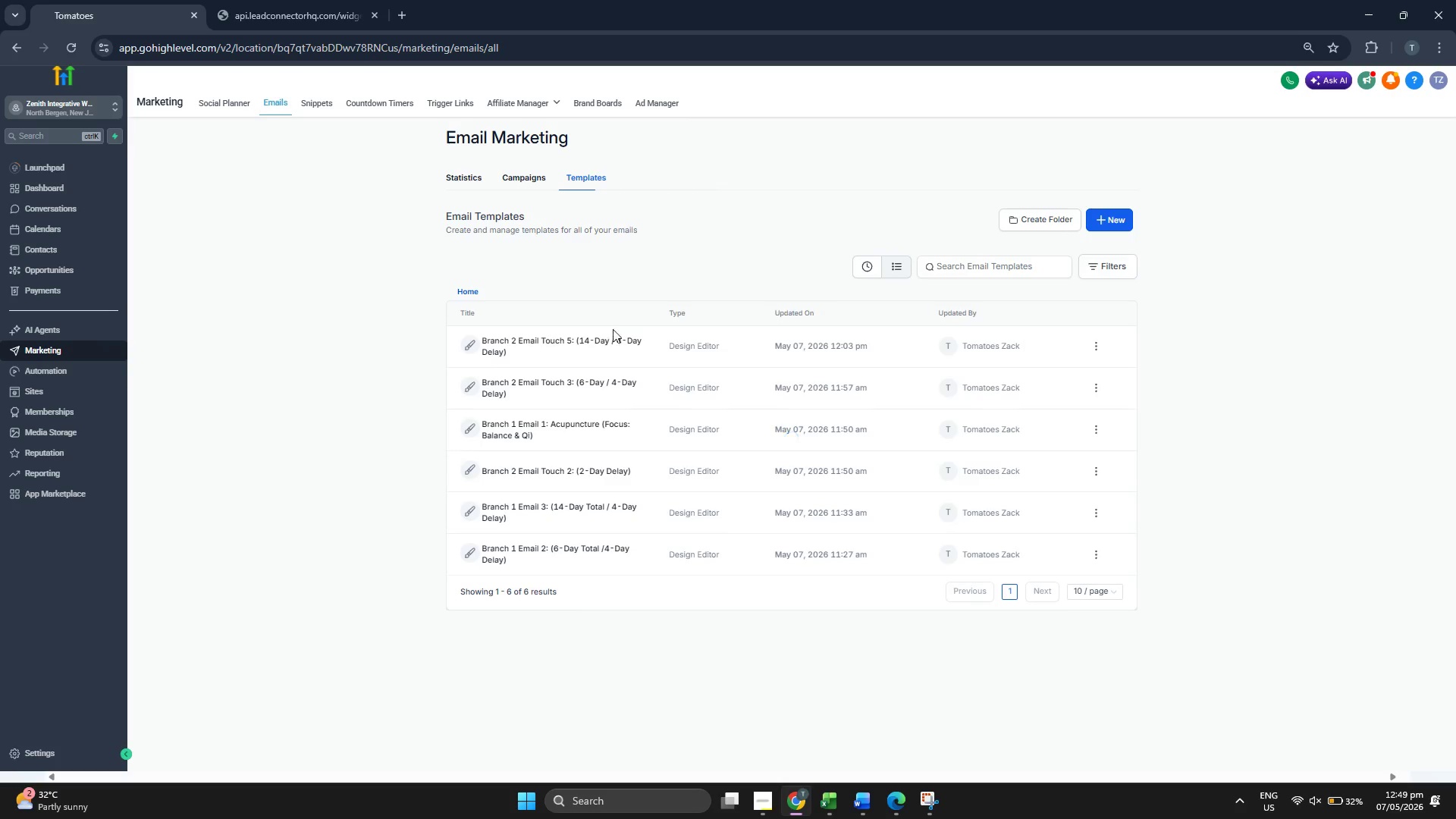 
wait(5.67)
 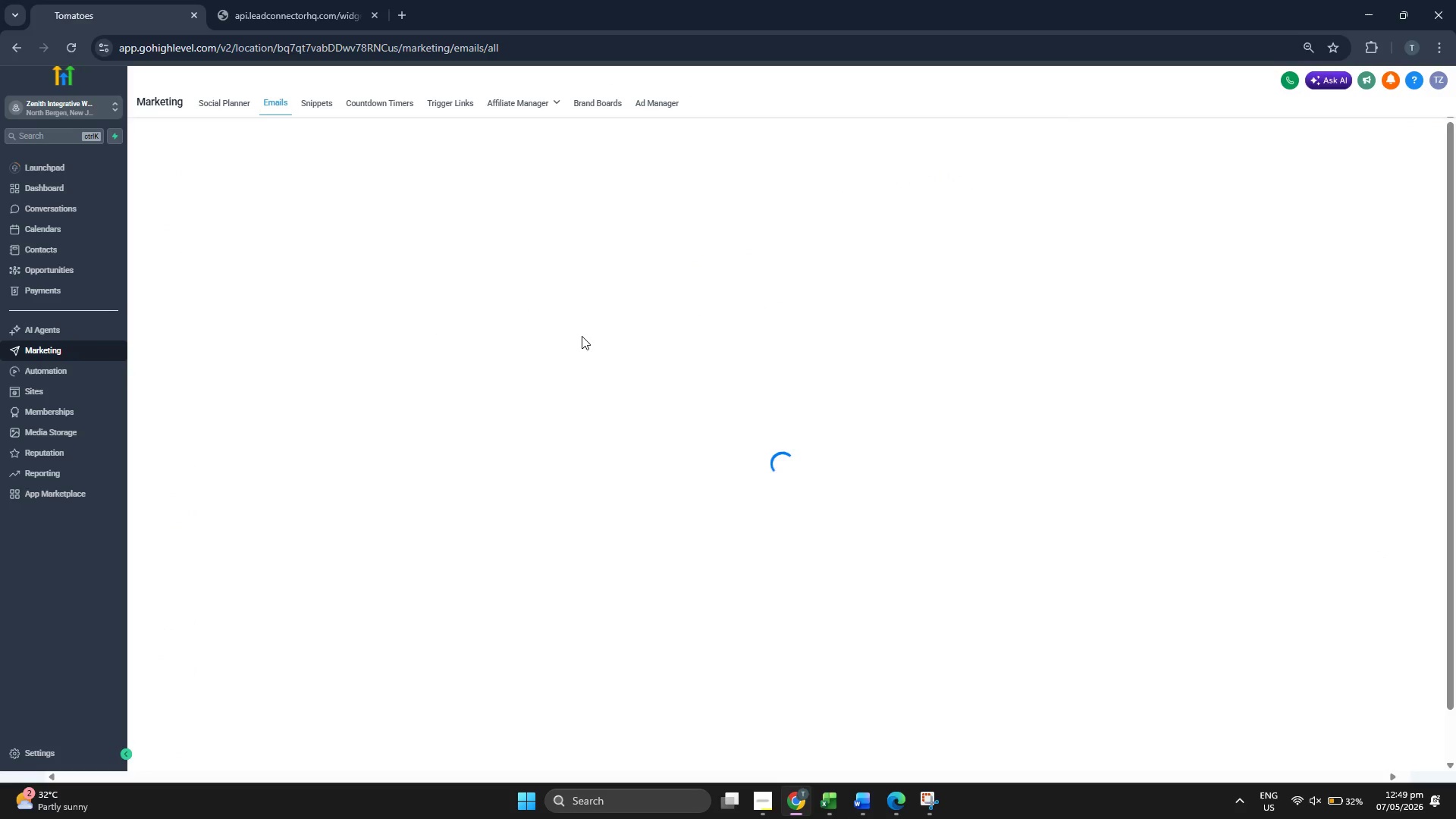 
left_click([554, 340])
 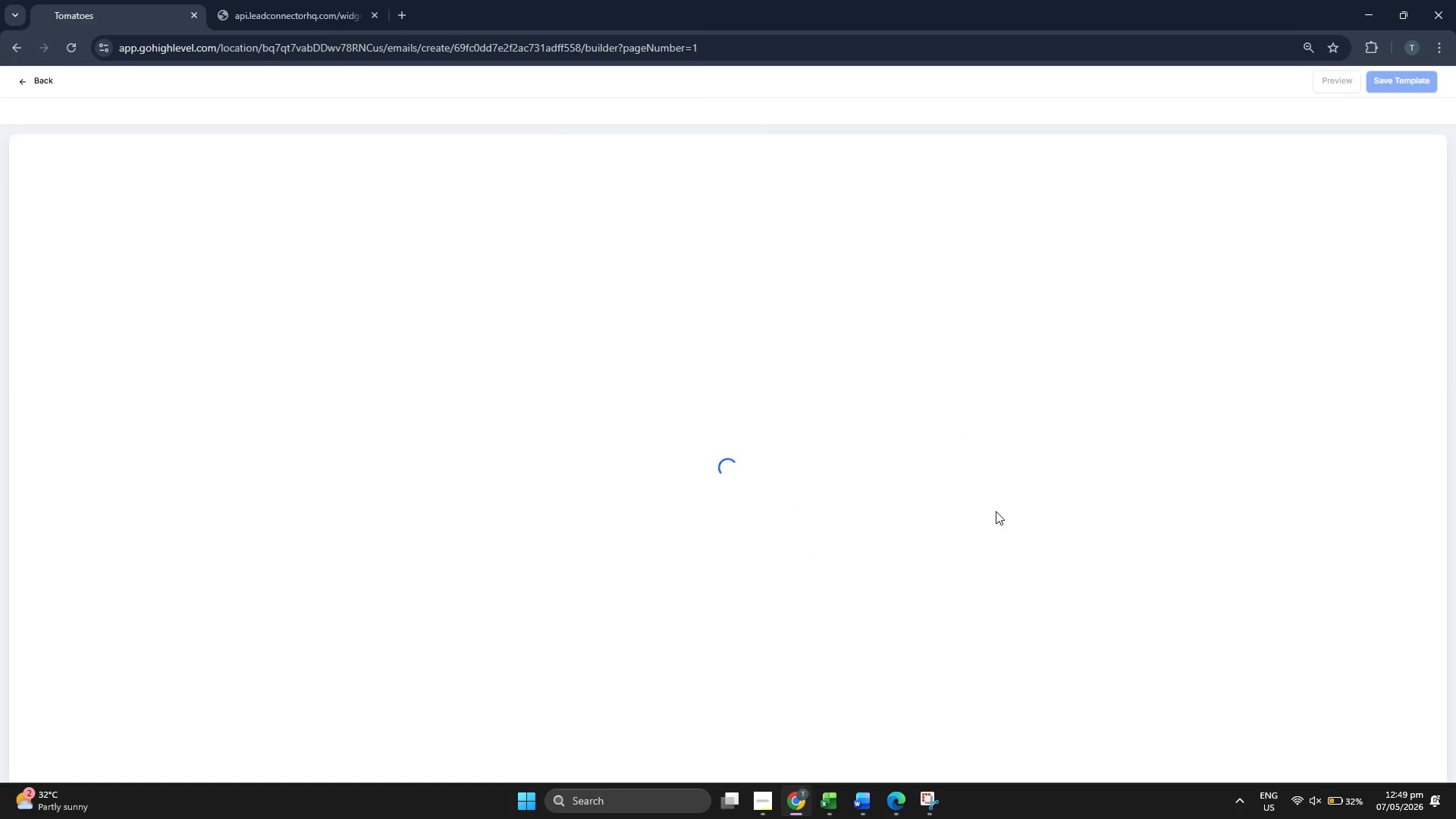 
wait(6.94)
 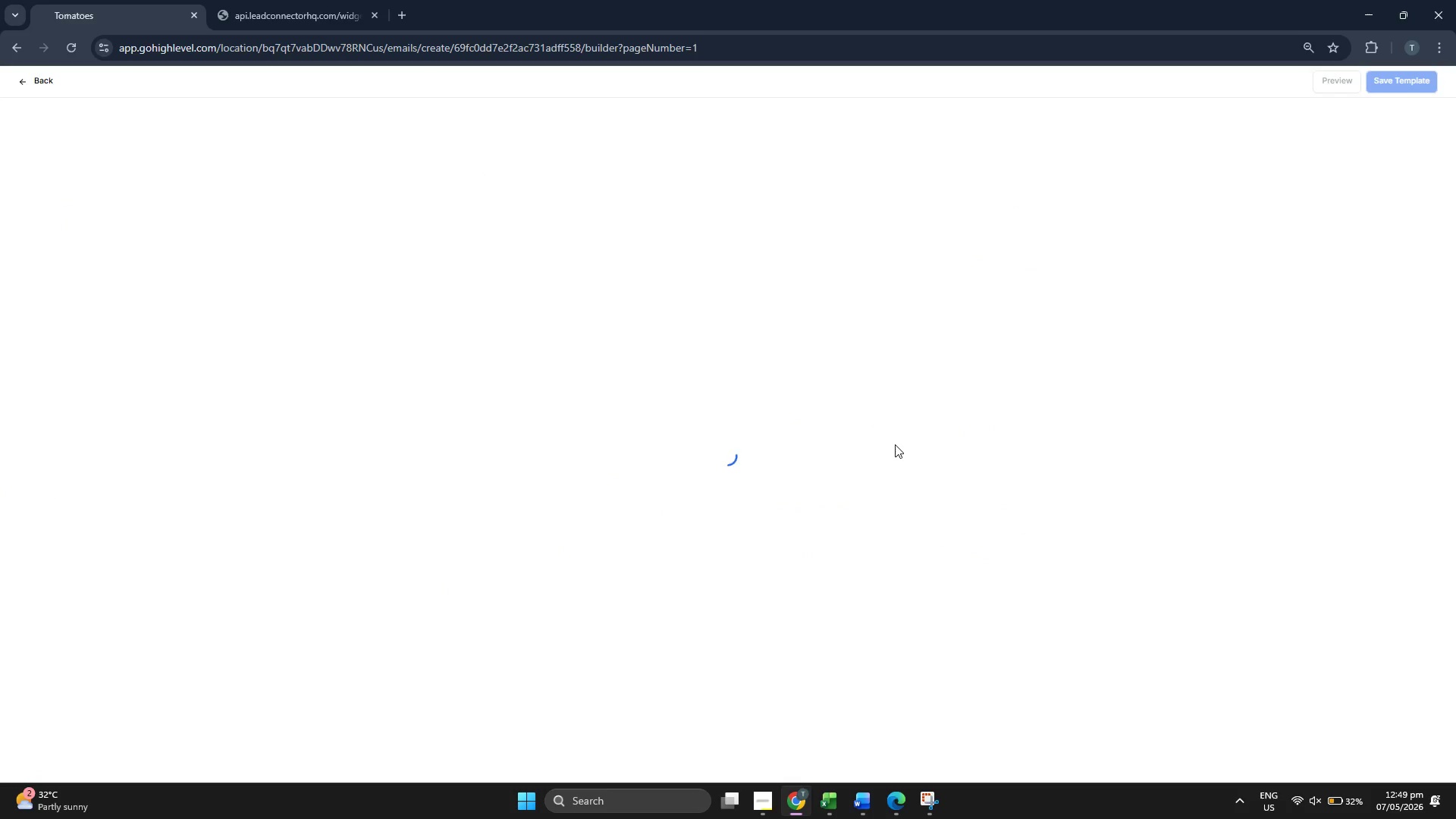 
left_click([938, 799])
 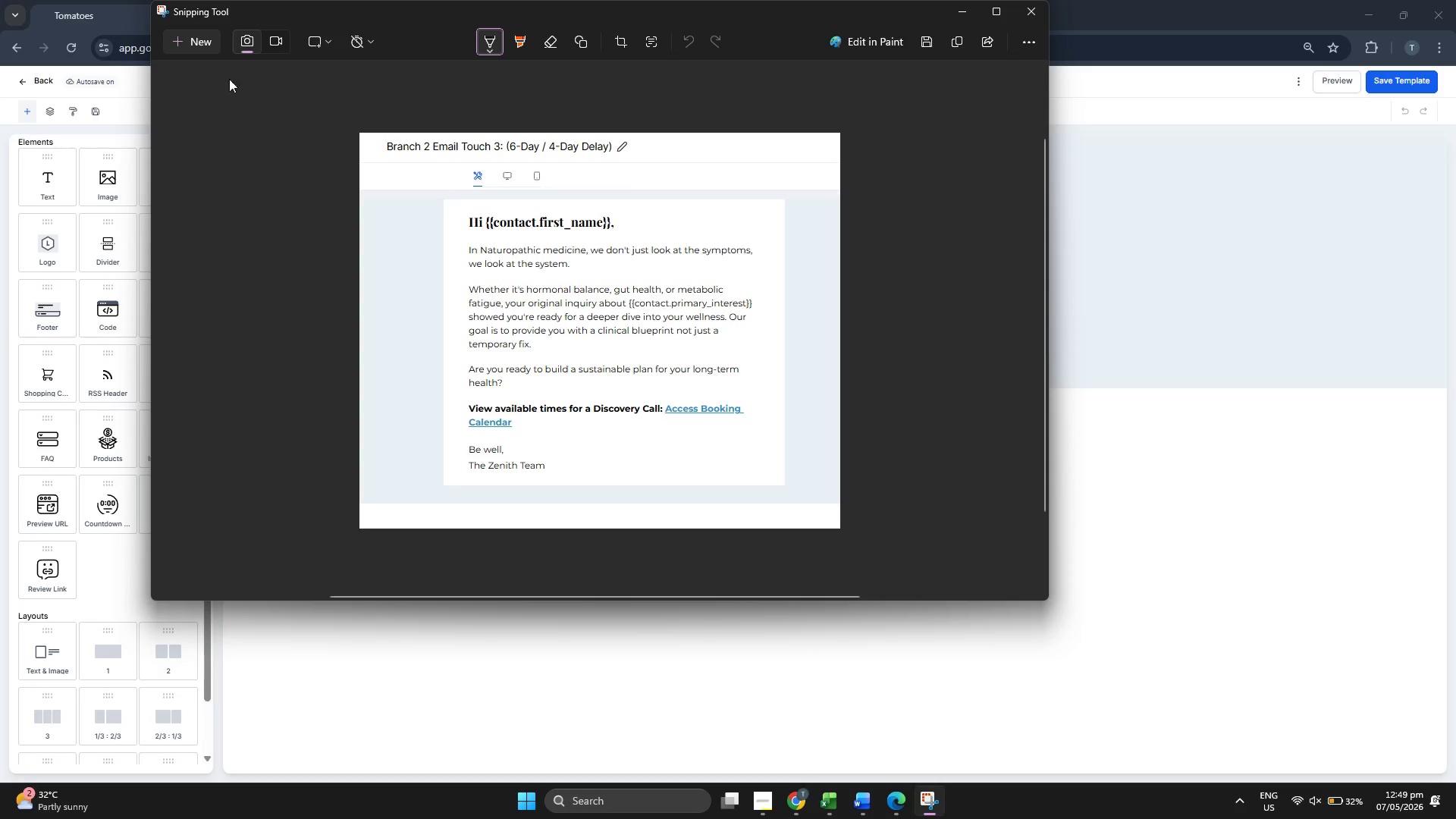 
left_click([189, 48])
 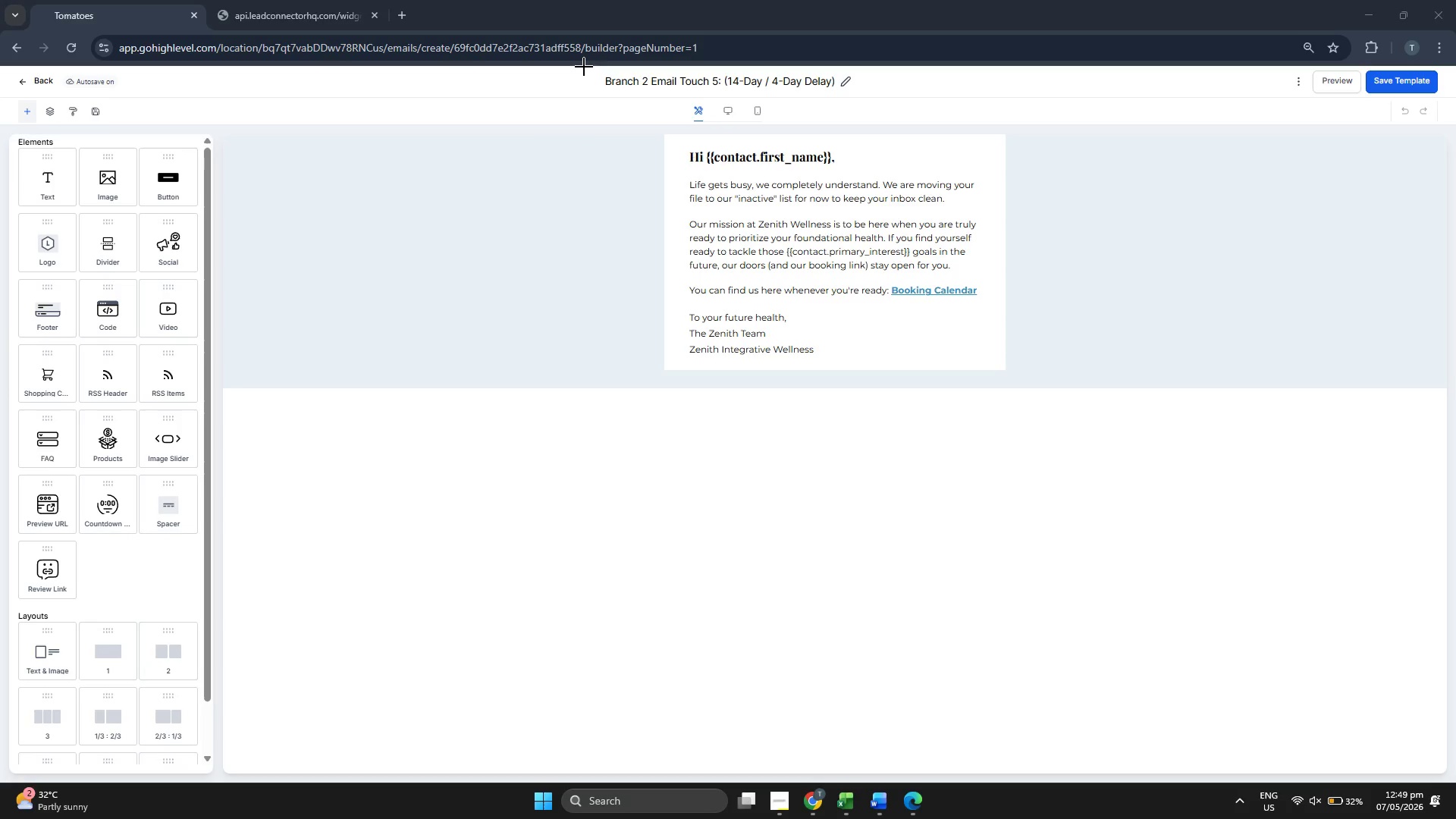 
left_click_drag(start_coordinate=[584, 67], to_coordinate=[1042, 416])
 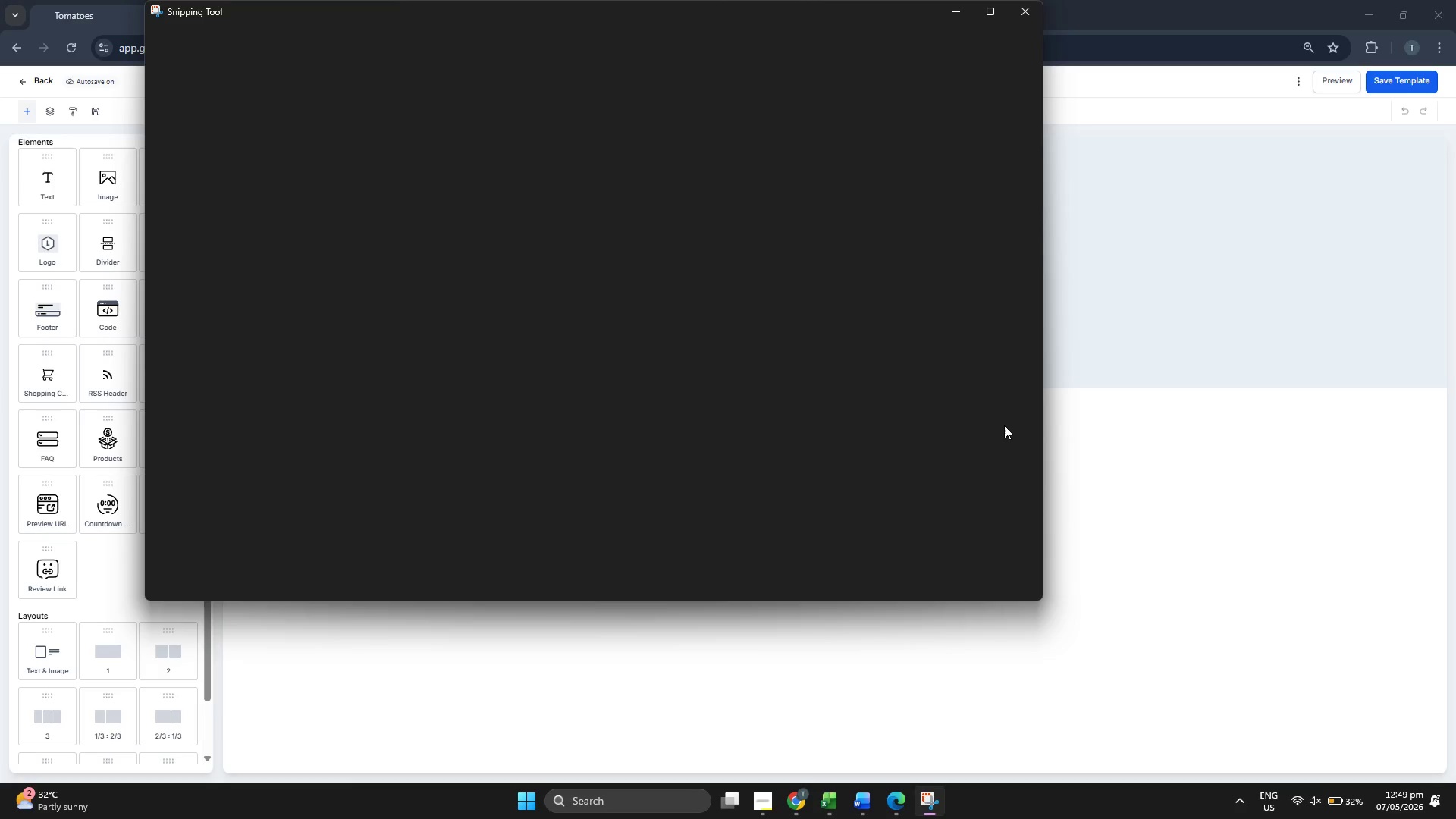 
left_click([1169, 487])
 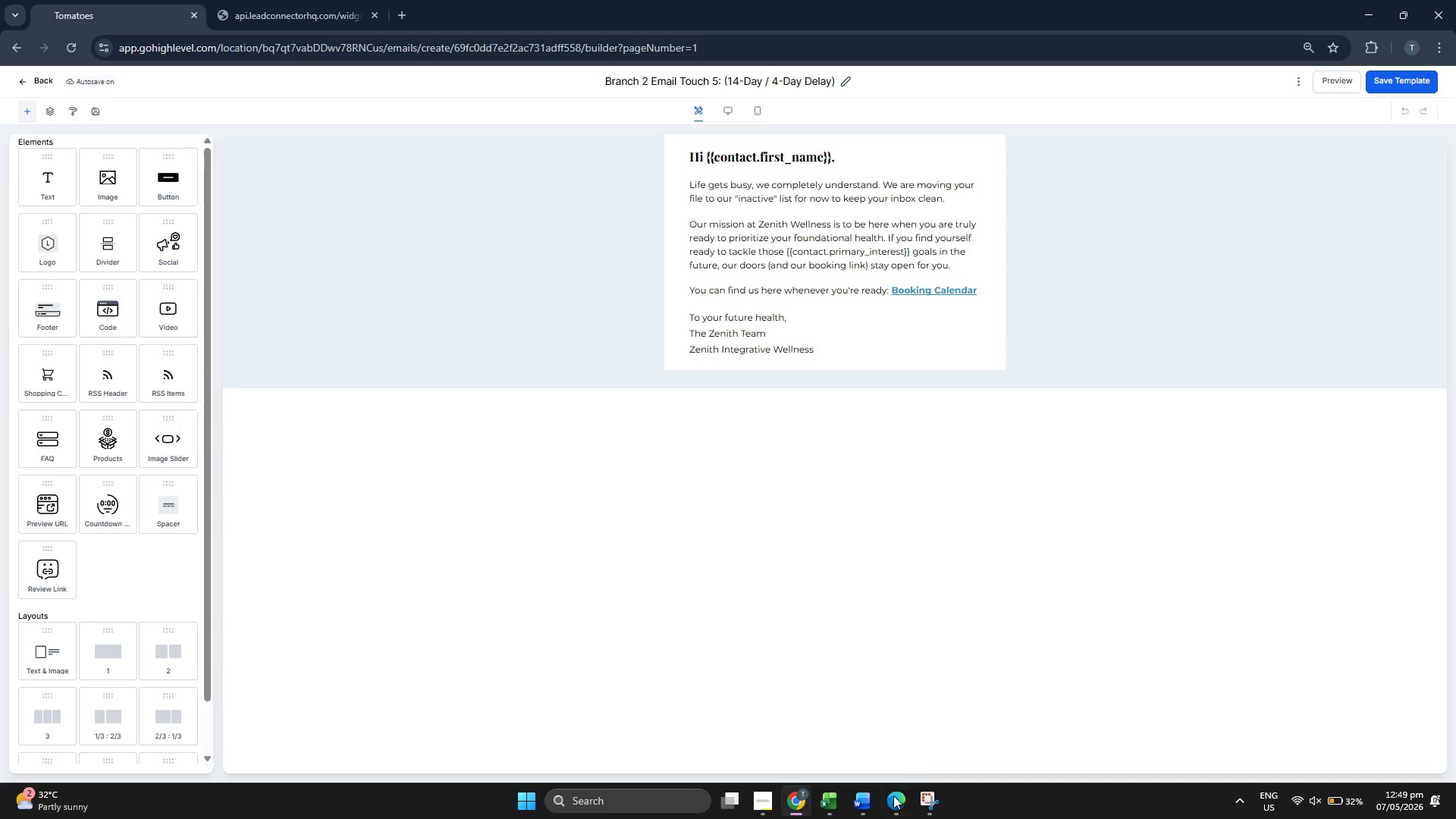 
left_click([867, 810])
 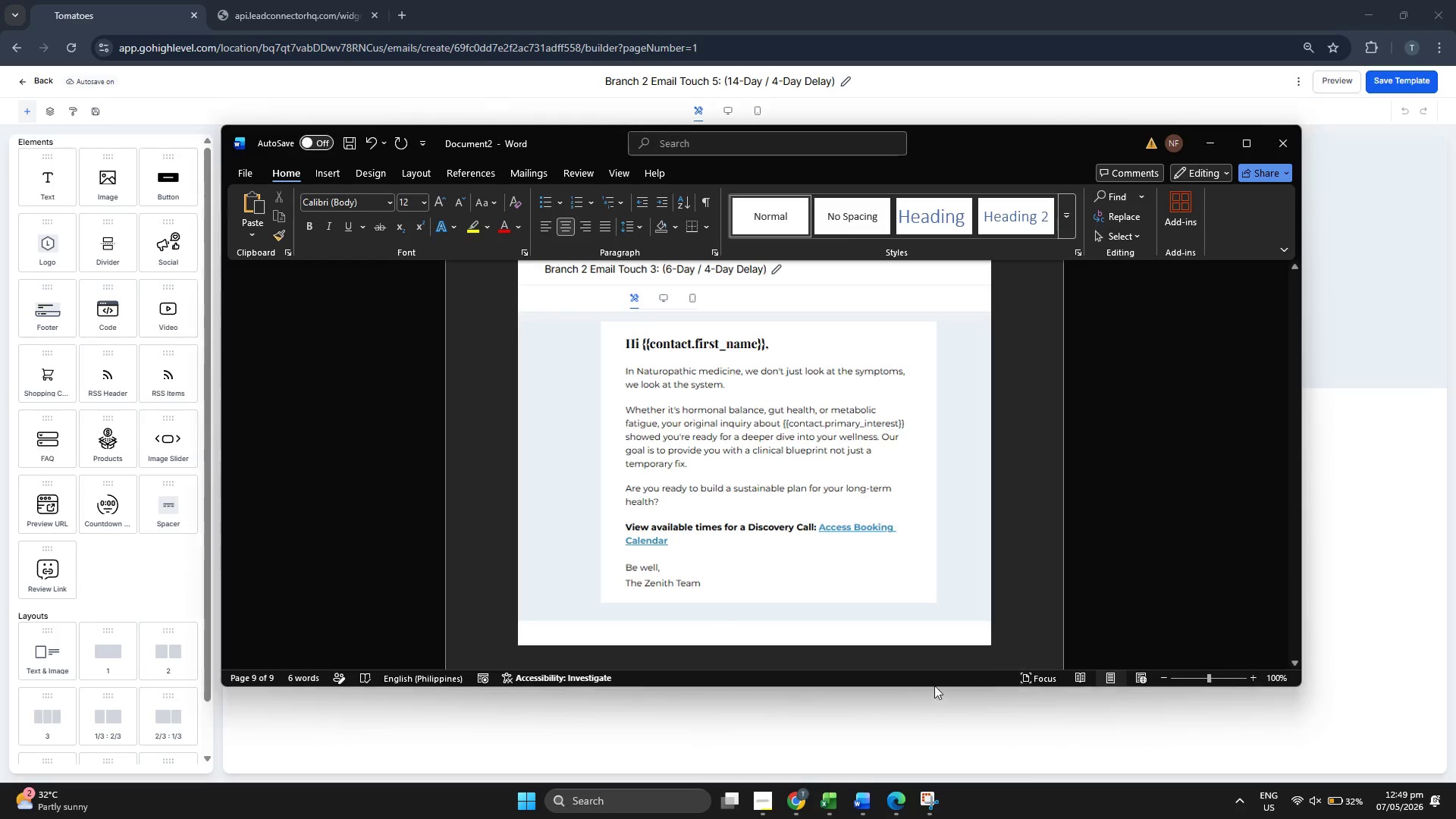 
key(Control+V)
 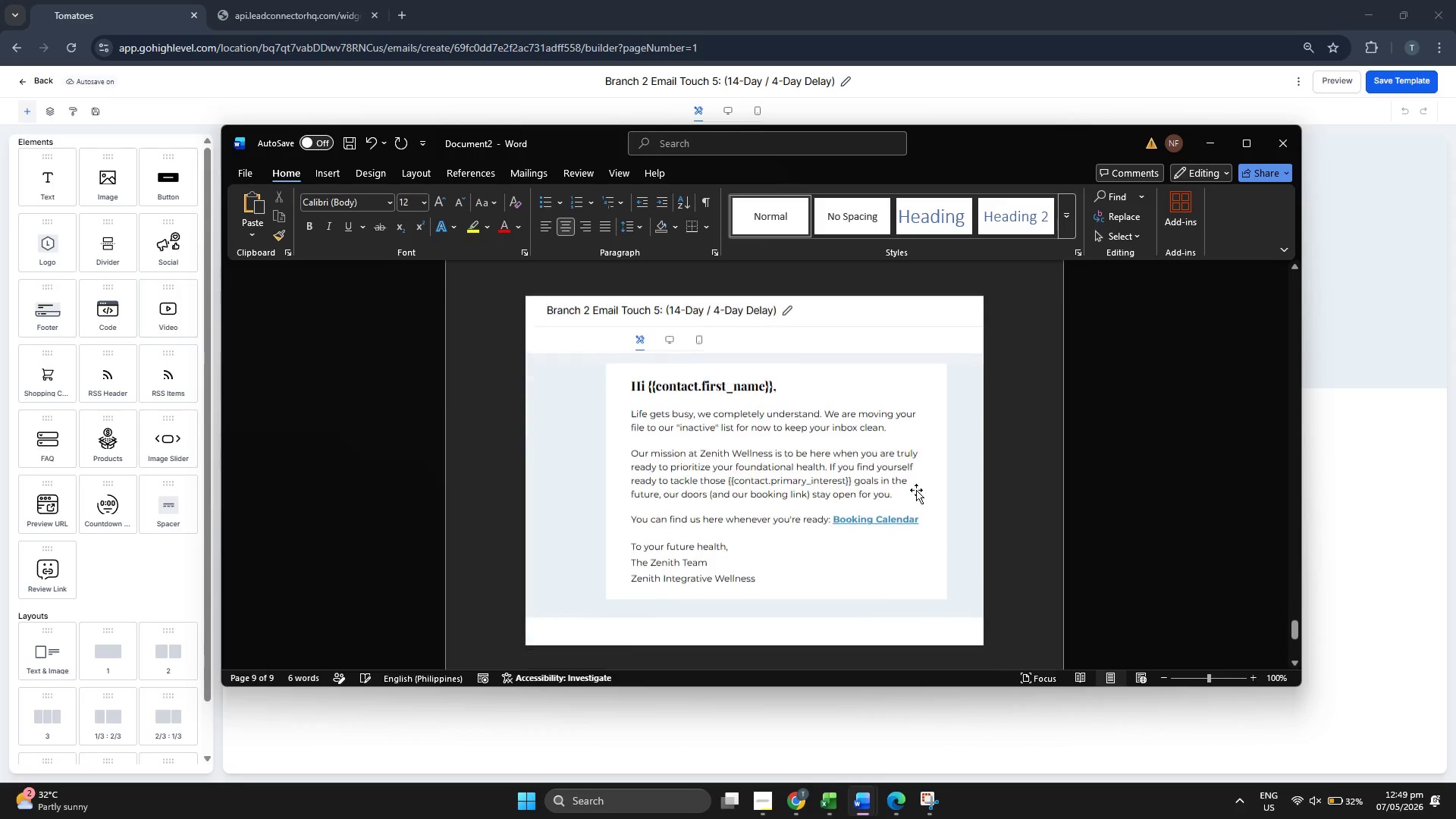 
scroll: coordinate [927, 488], scroll_direction: down, amount: 4.0
 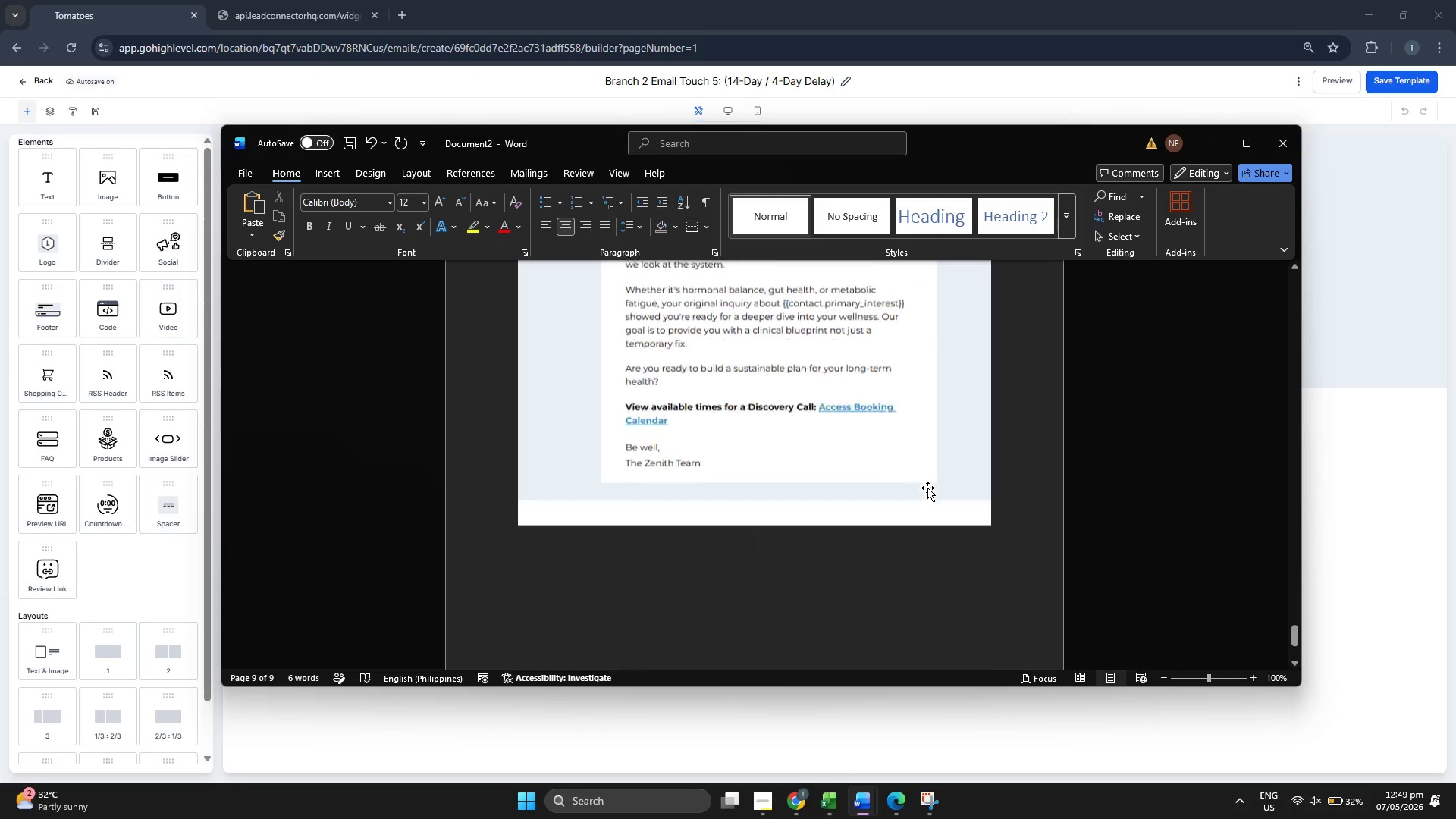 
scroll: coordinate [898, 491], scroll_direction: up, amount: 206.0
 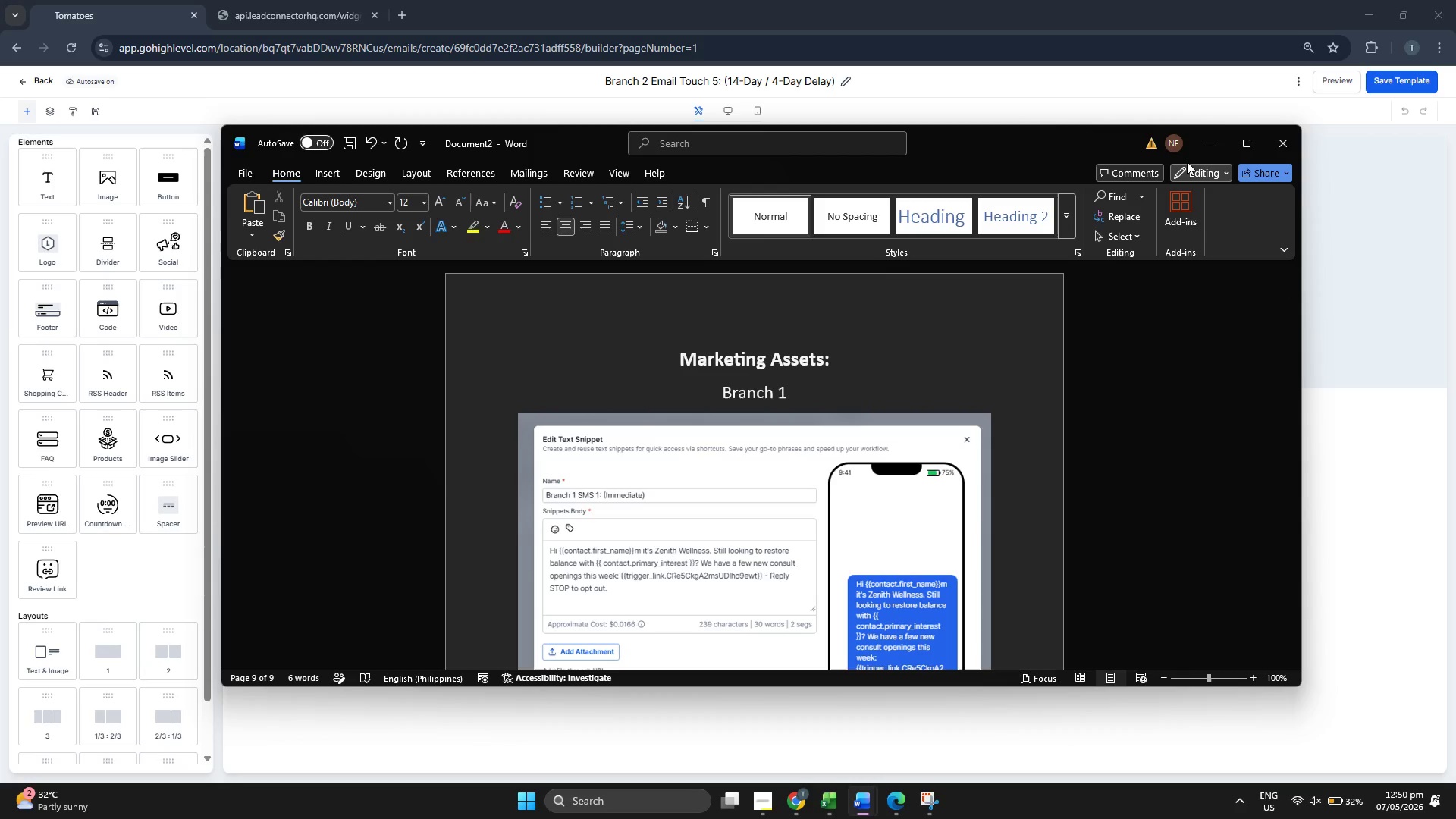 
left_click([1206, 144])
 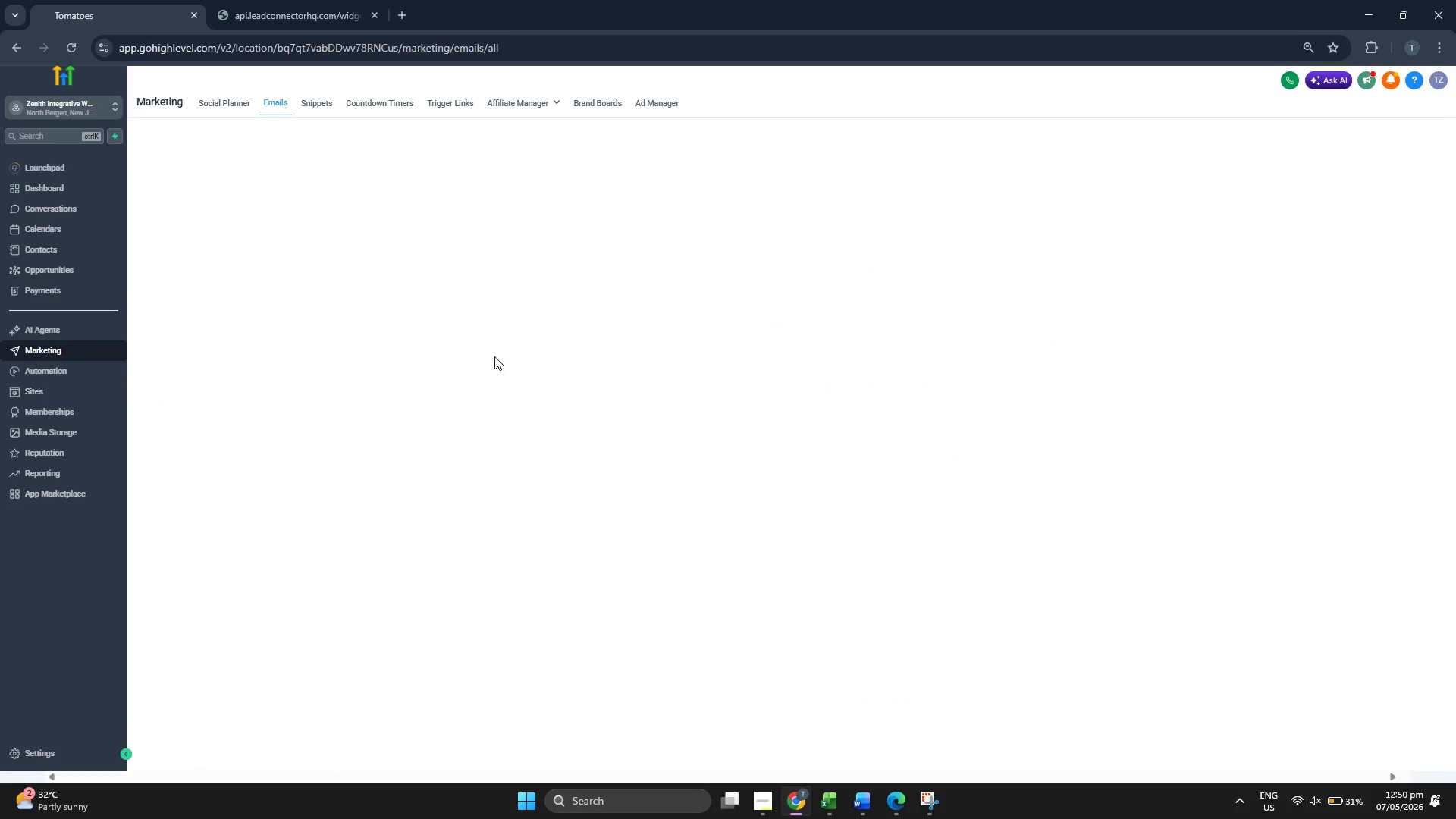 
wait(6.03)
 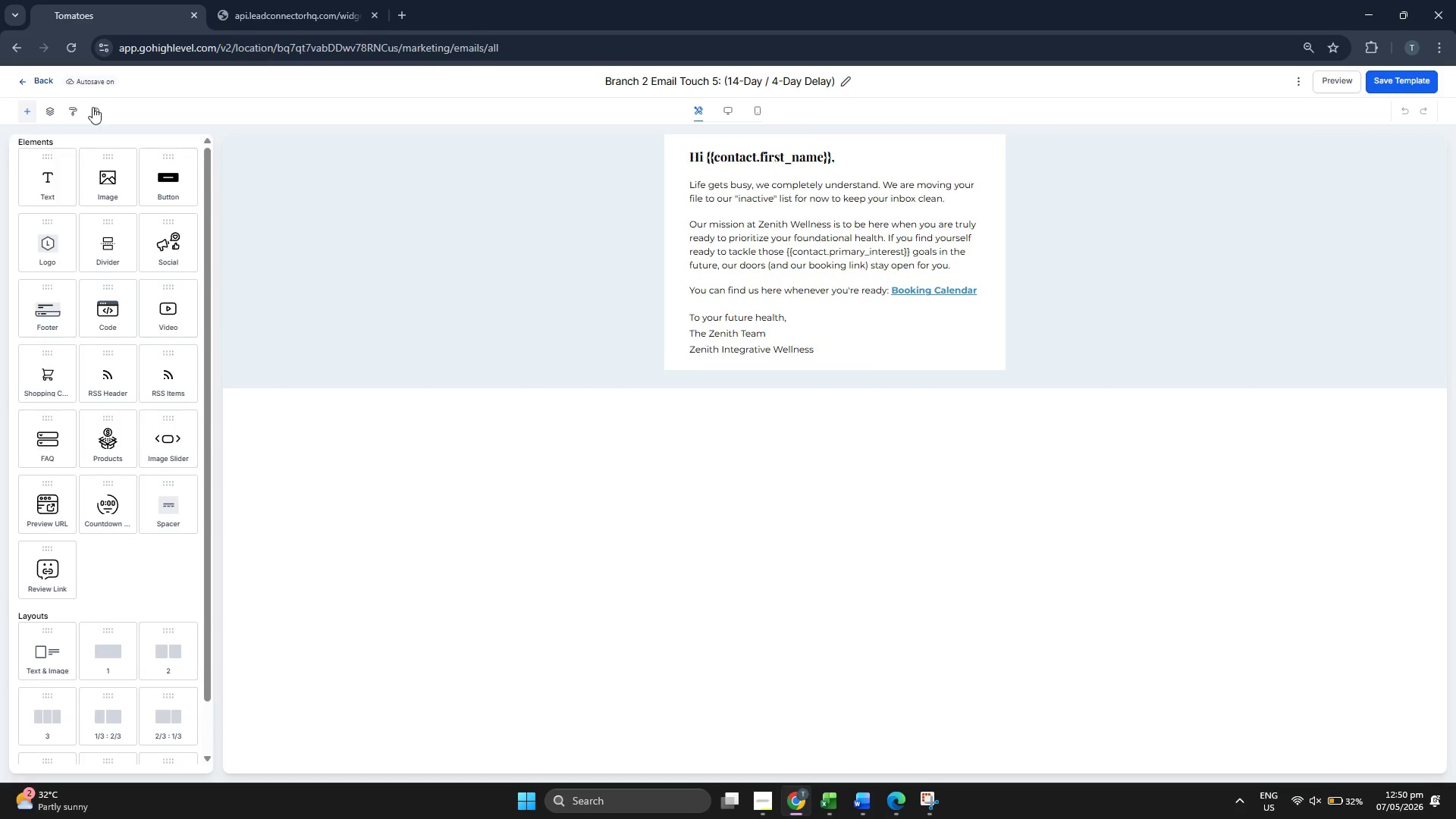 
left_click([936, 802])
 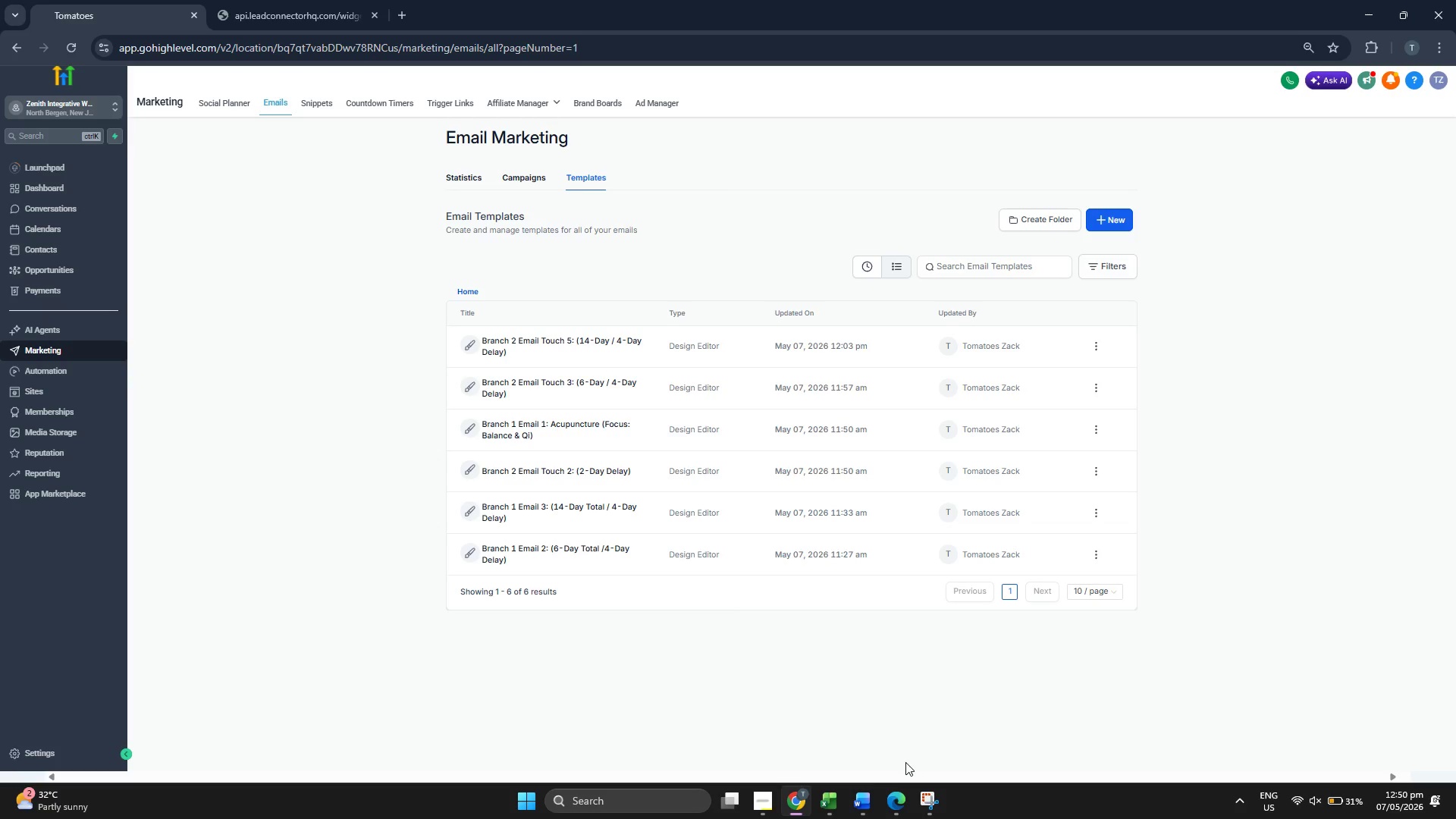 
left_click([873, 792])
 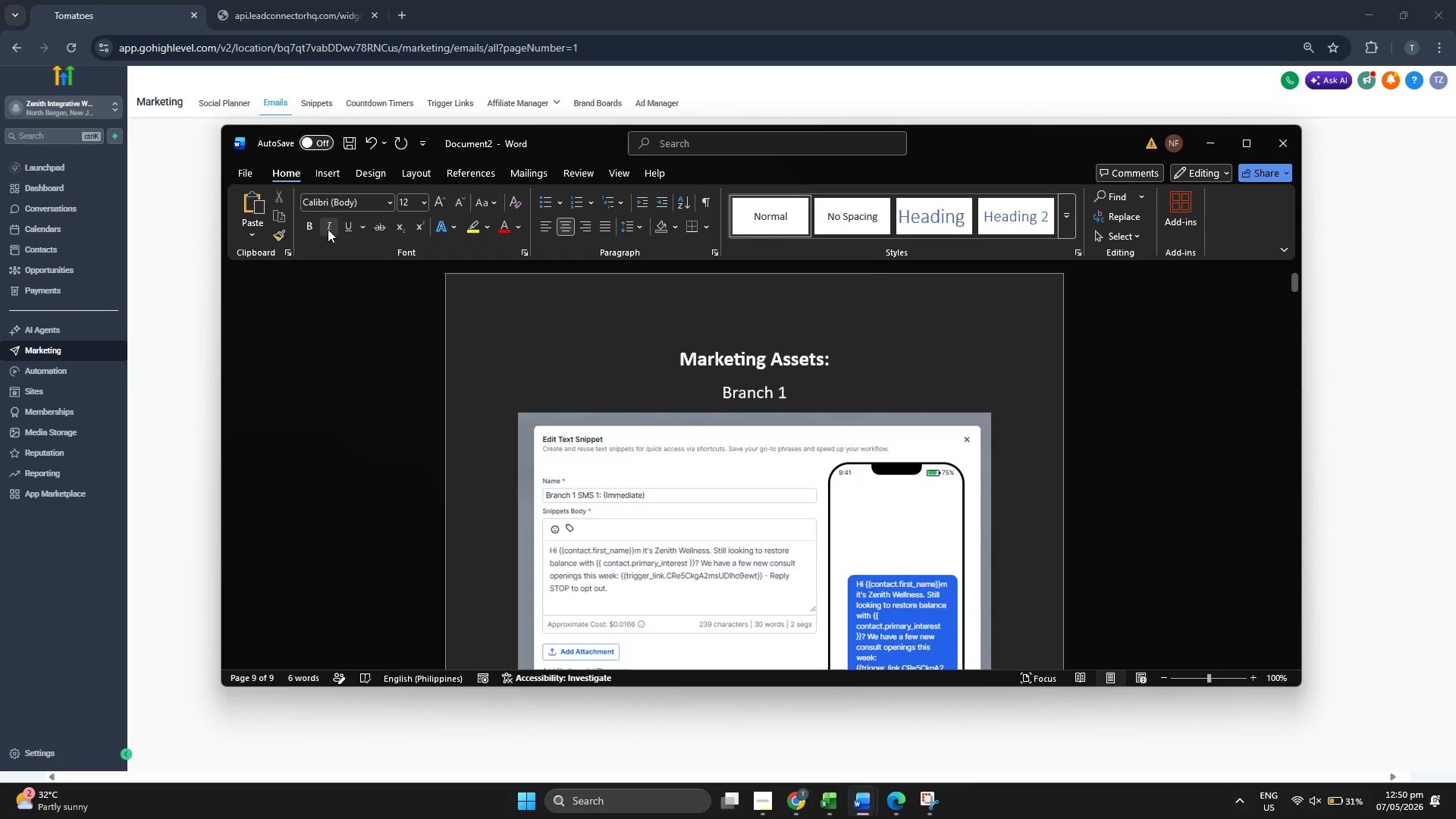 
left_click([249, 169])
 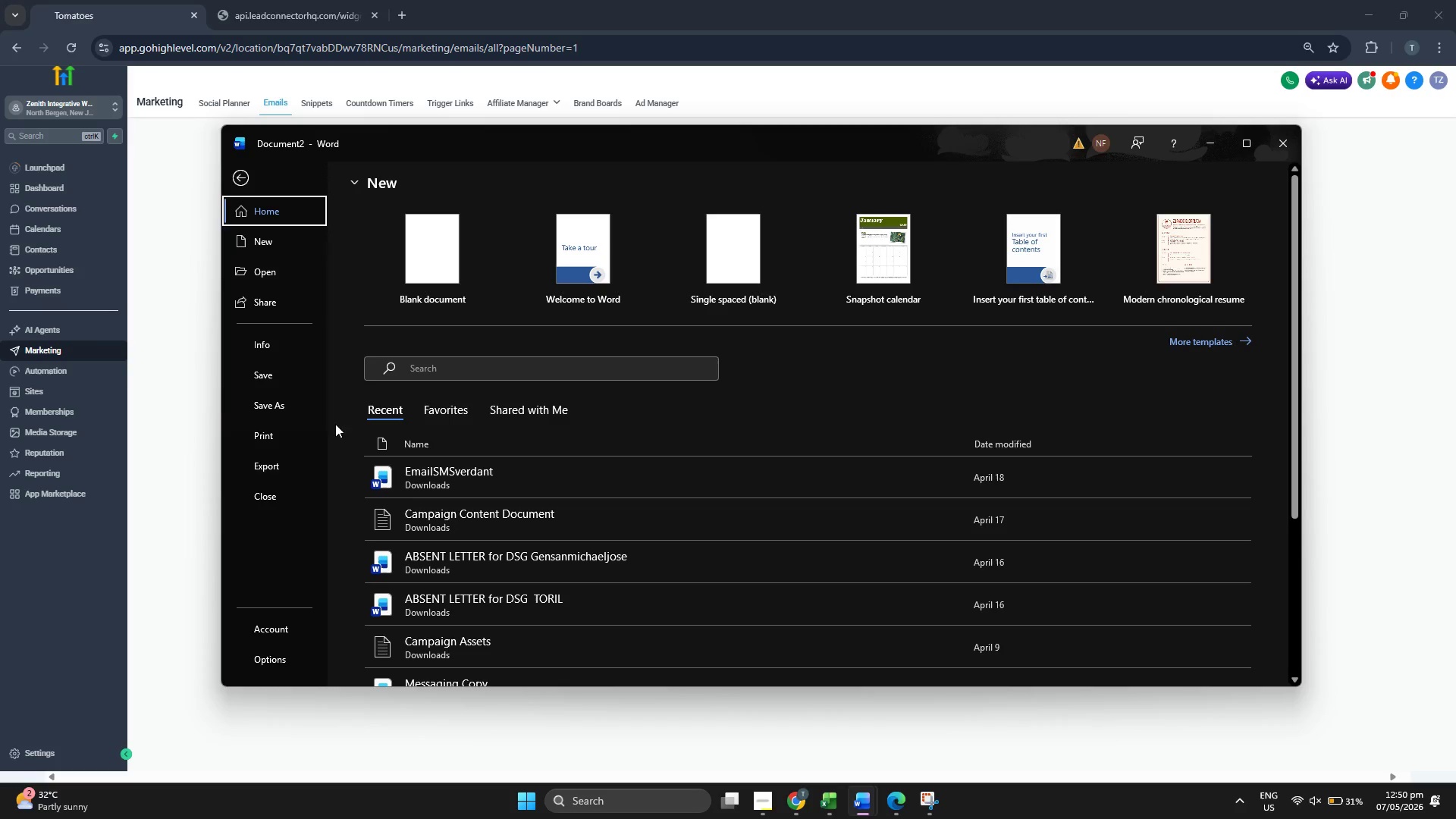 
left_click([300, 411])
 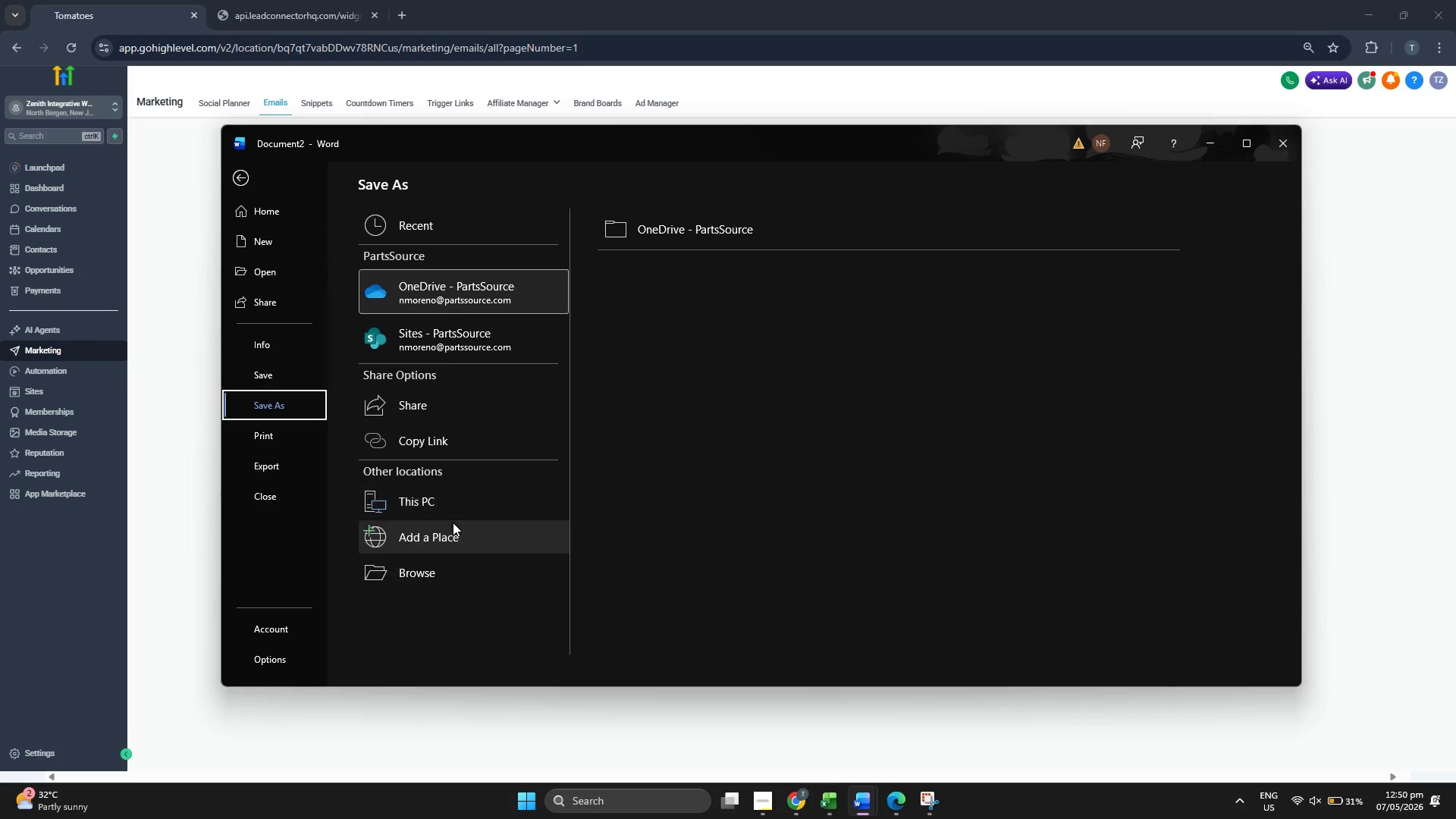 
left_click([445, 504])
 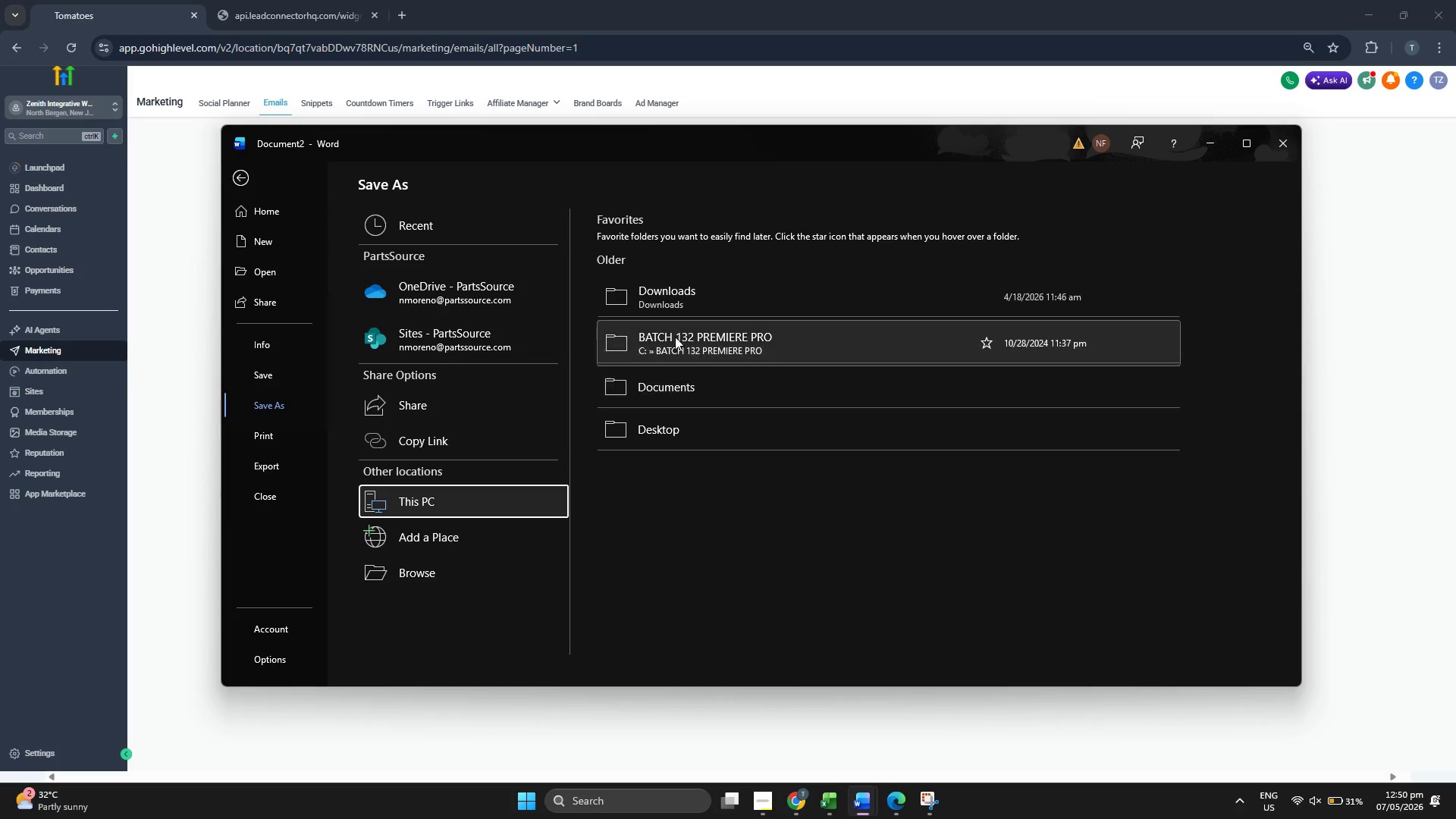 
left_click([700, 290])
 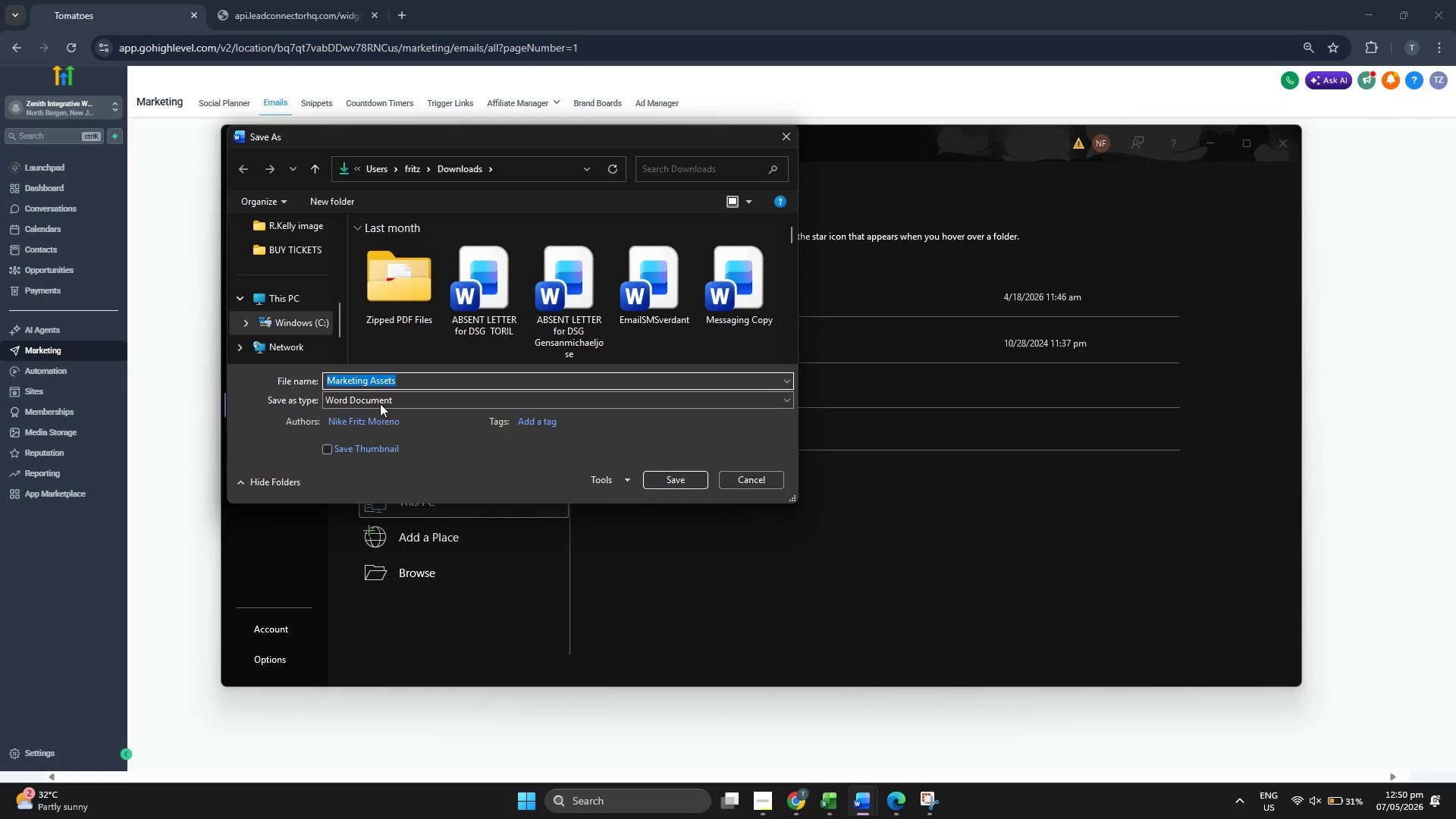 
left_click([400, 482])
 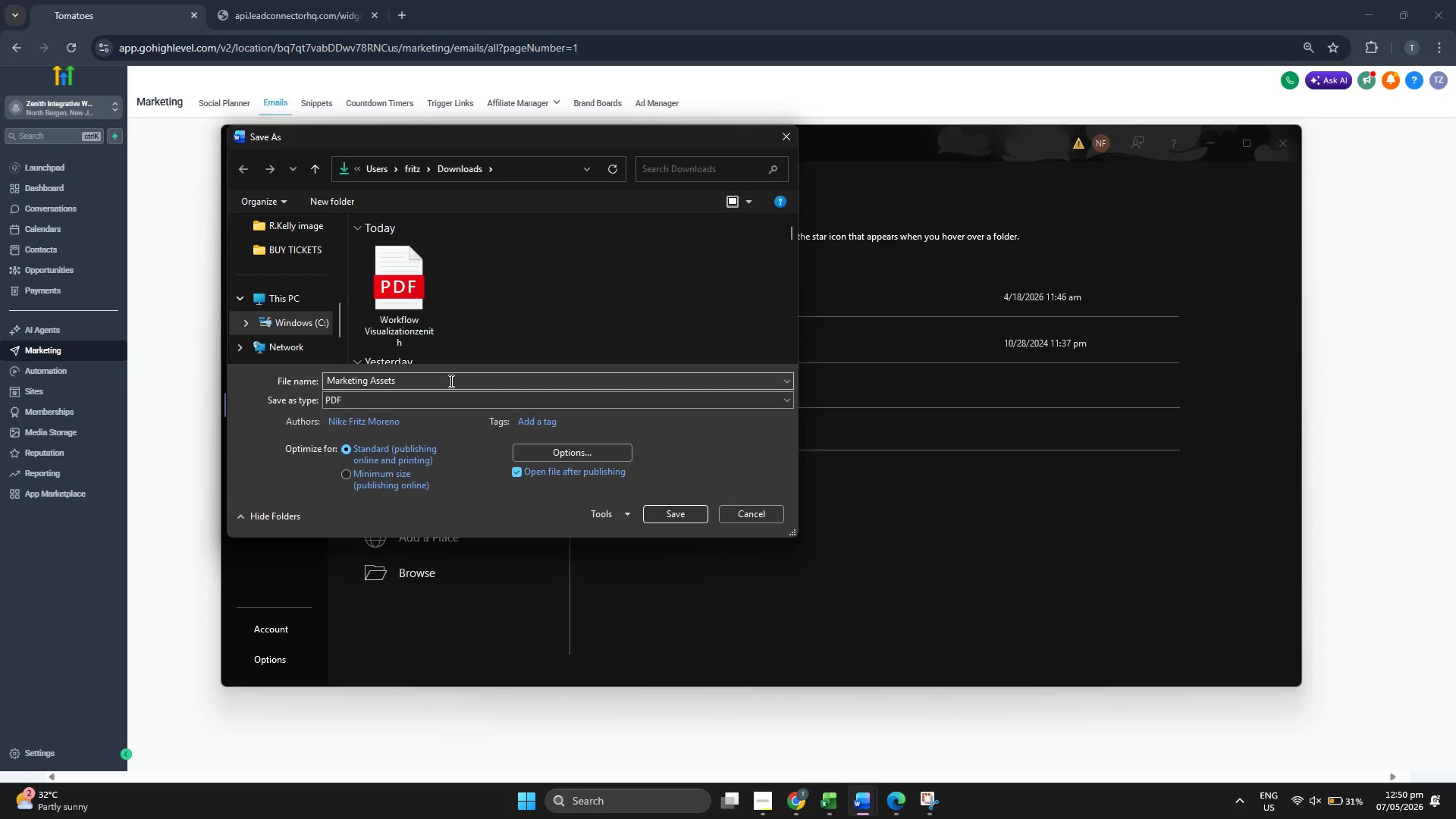 
double_click([450, 380])
 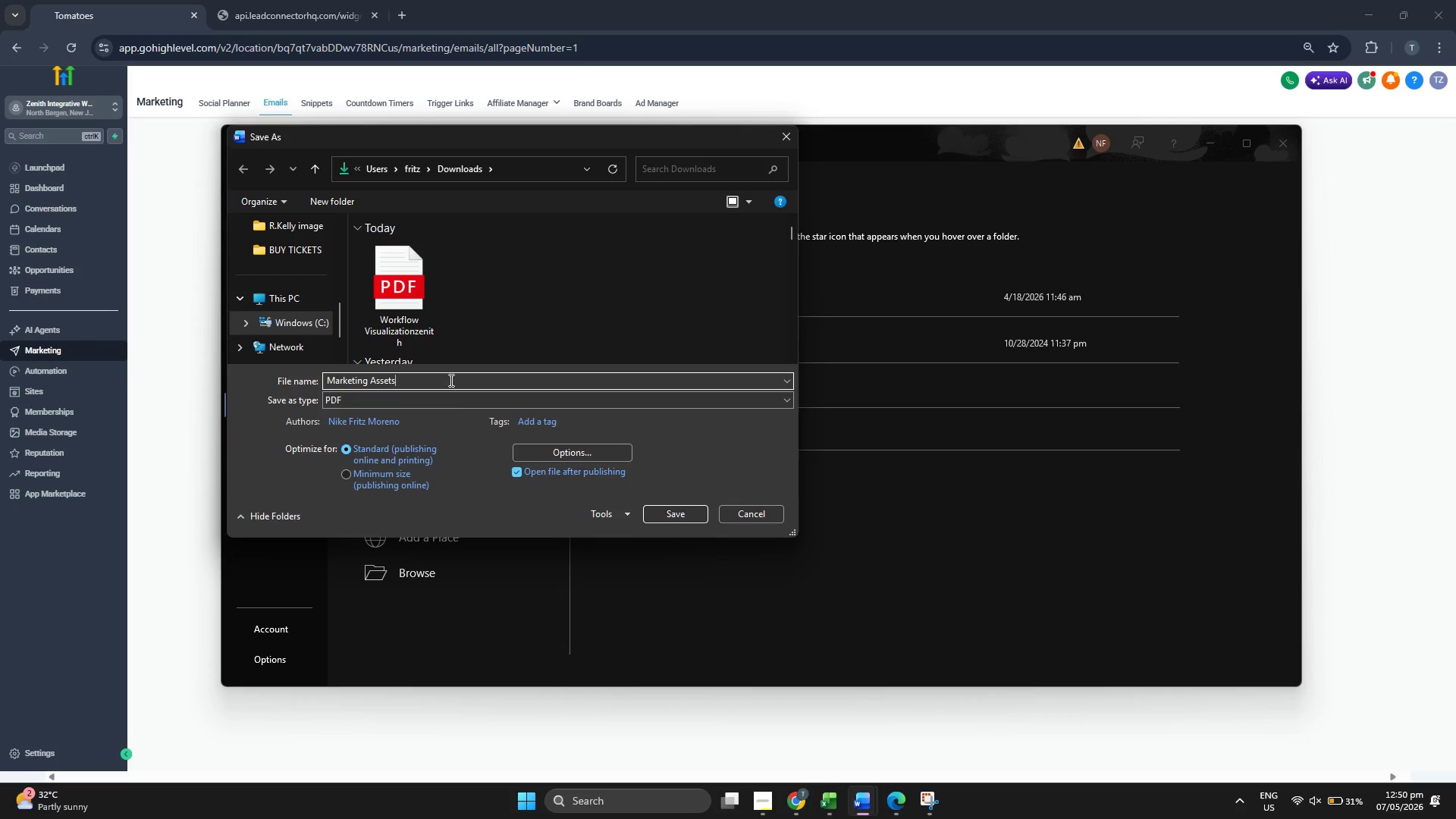 
triple_click([450, 380])
 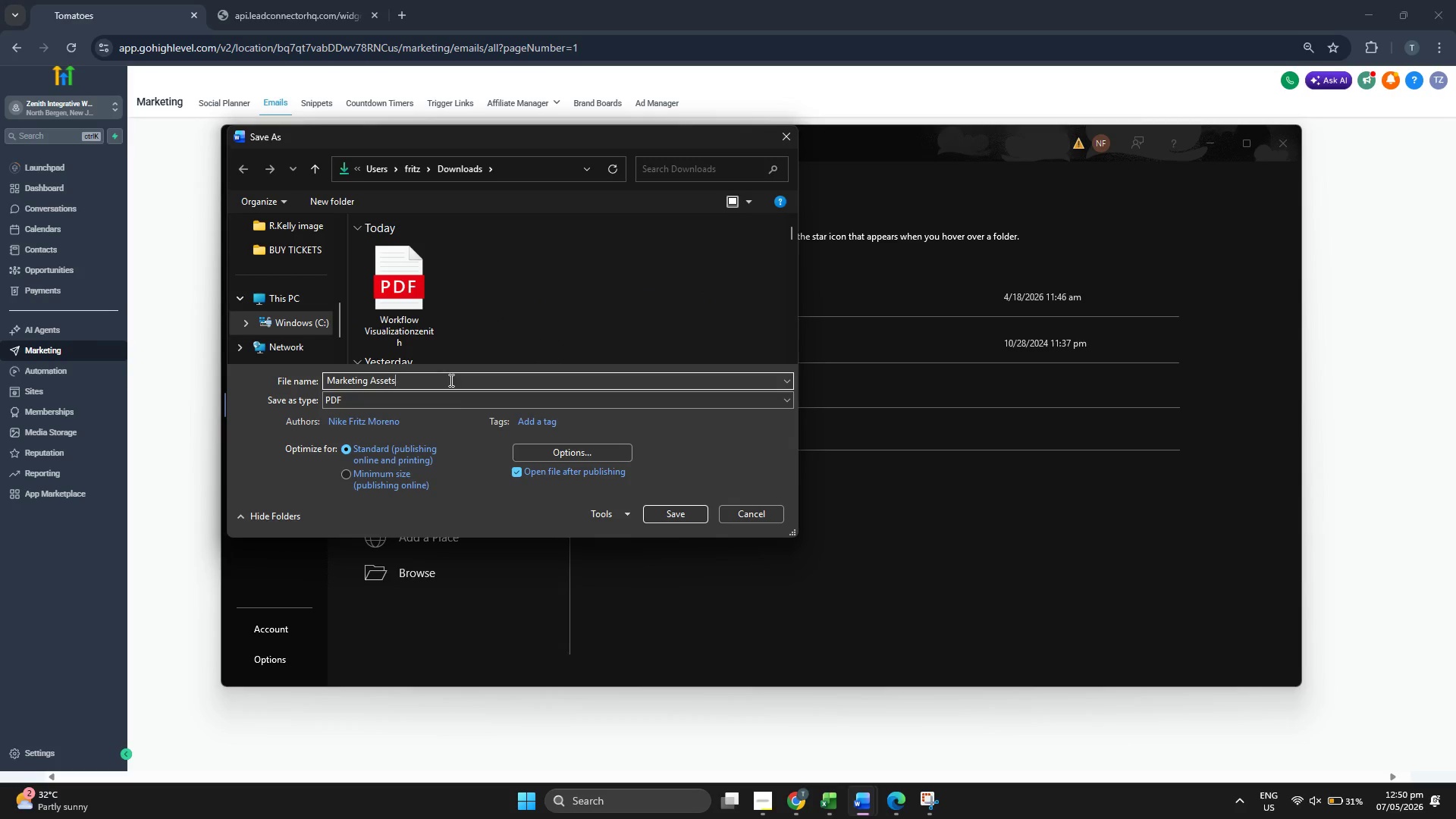 
type(zentih)
key(Backspace)
key(Backspace)
key(Backspace)
type(ith)
 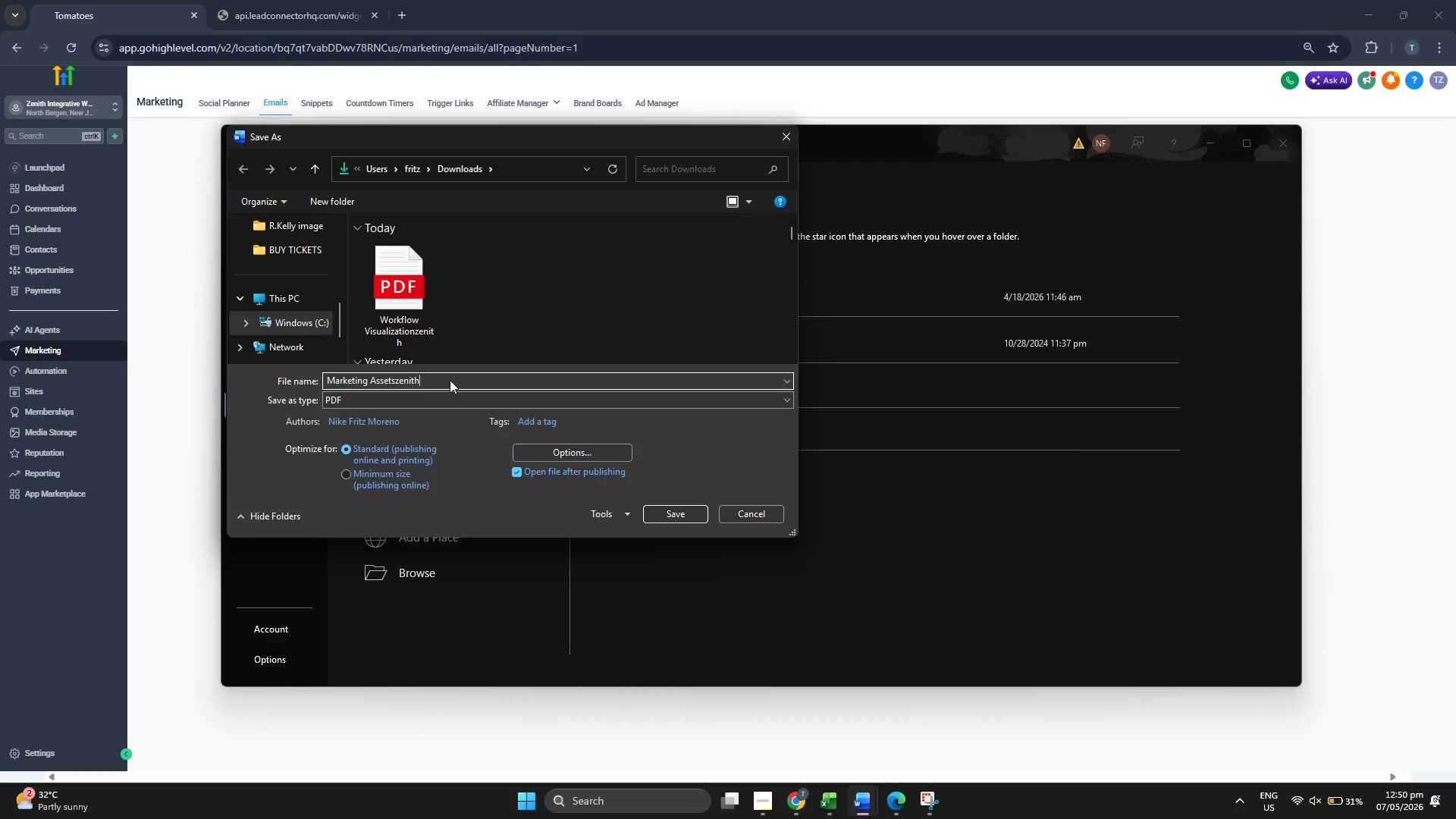 
key(Enter)
 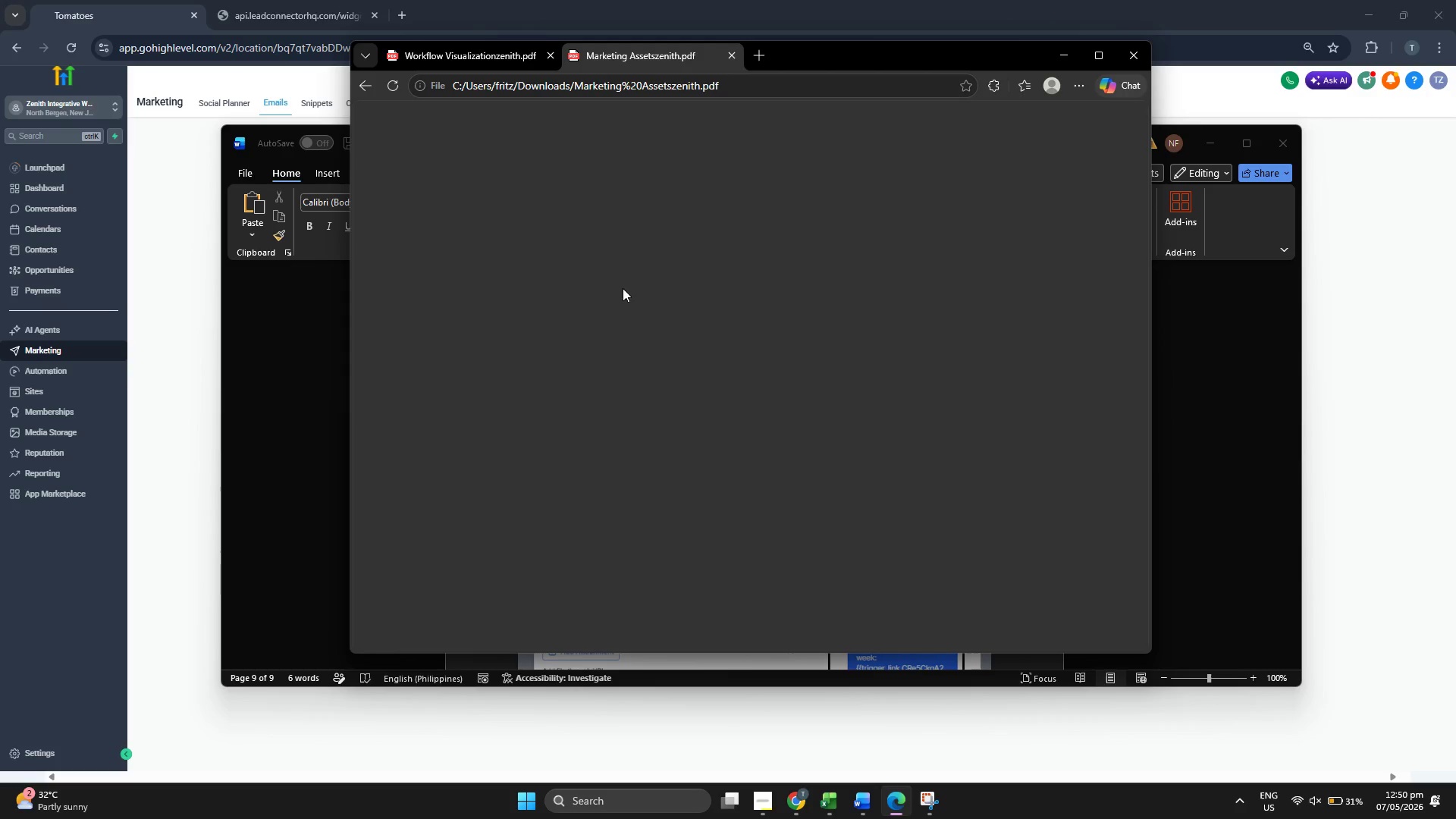 
left_click_drag(start_coordinate=[814, 50], to_coordinate=[835, 77])
 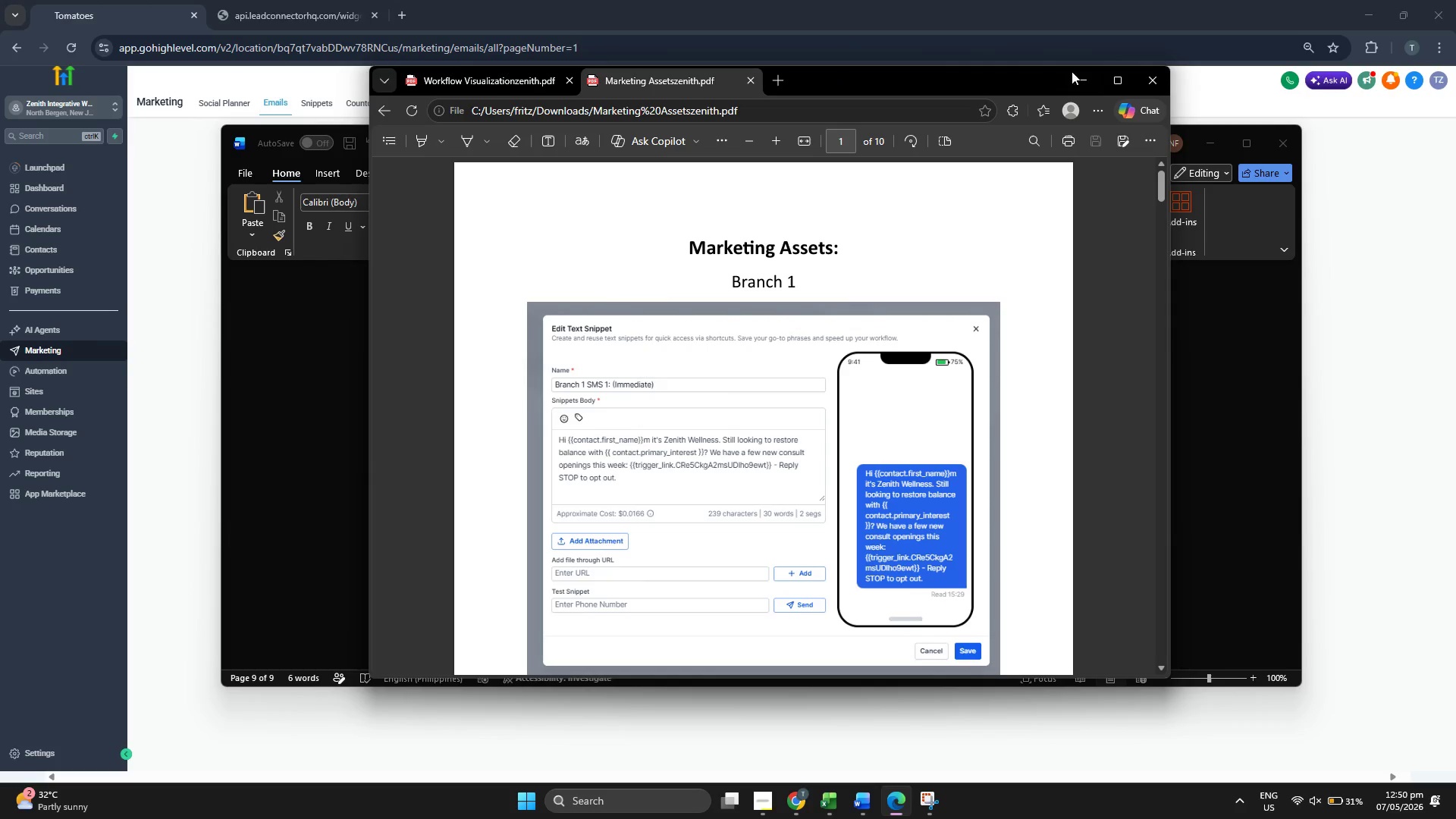 
left_click([1098, 74])
 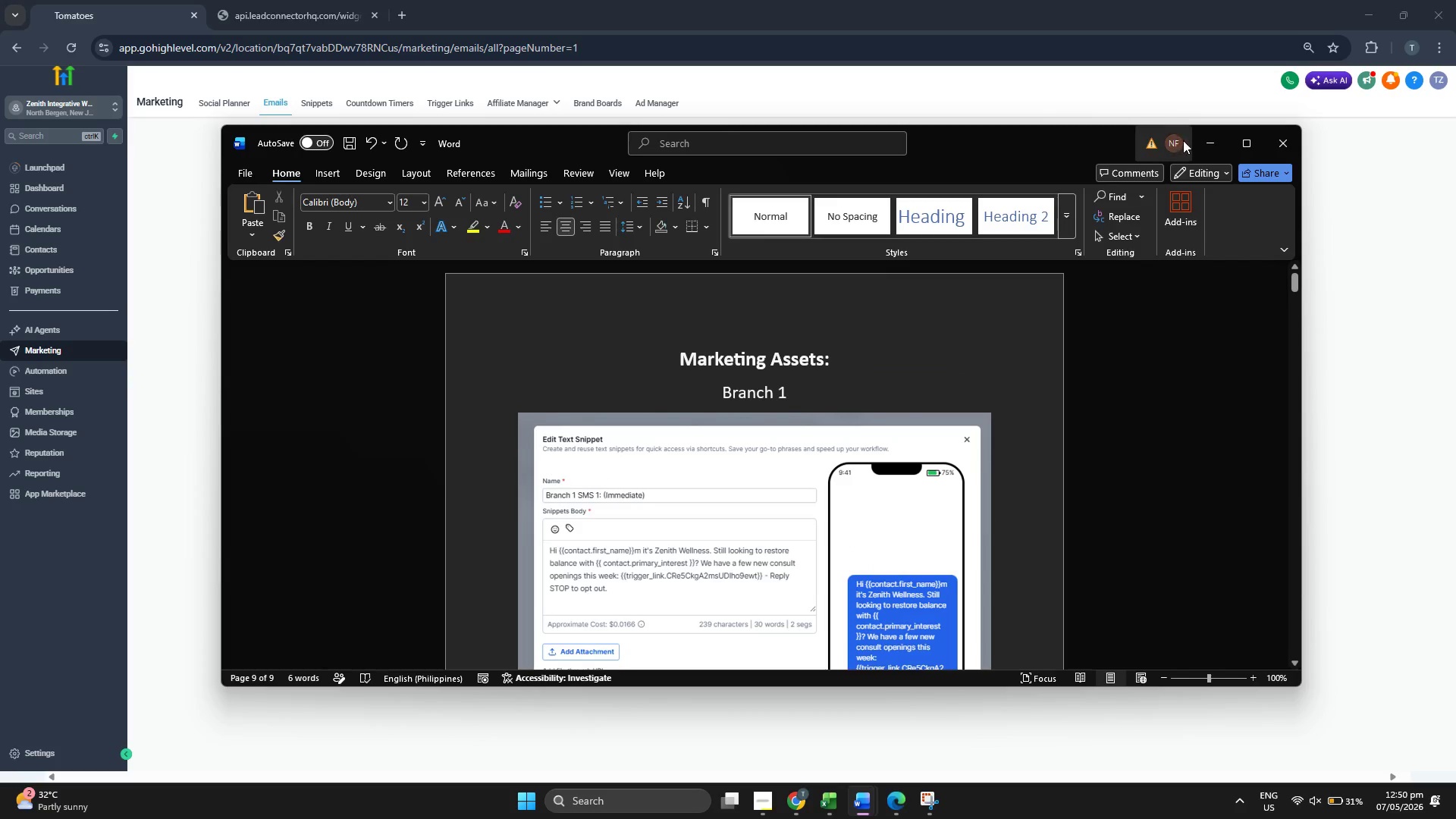 
left_click([1210, 152])